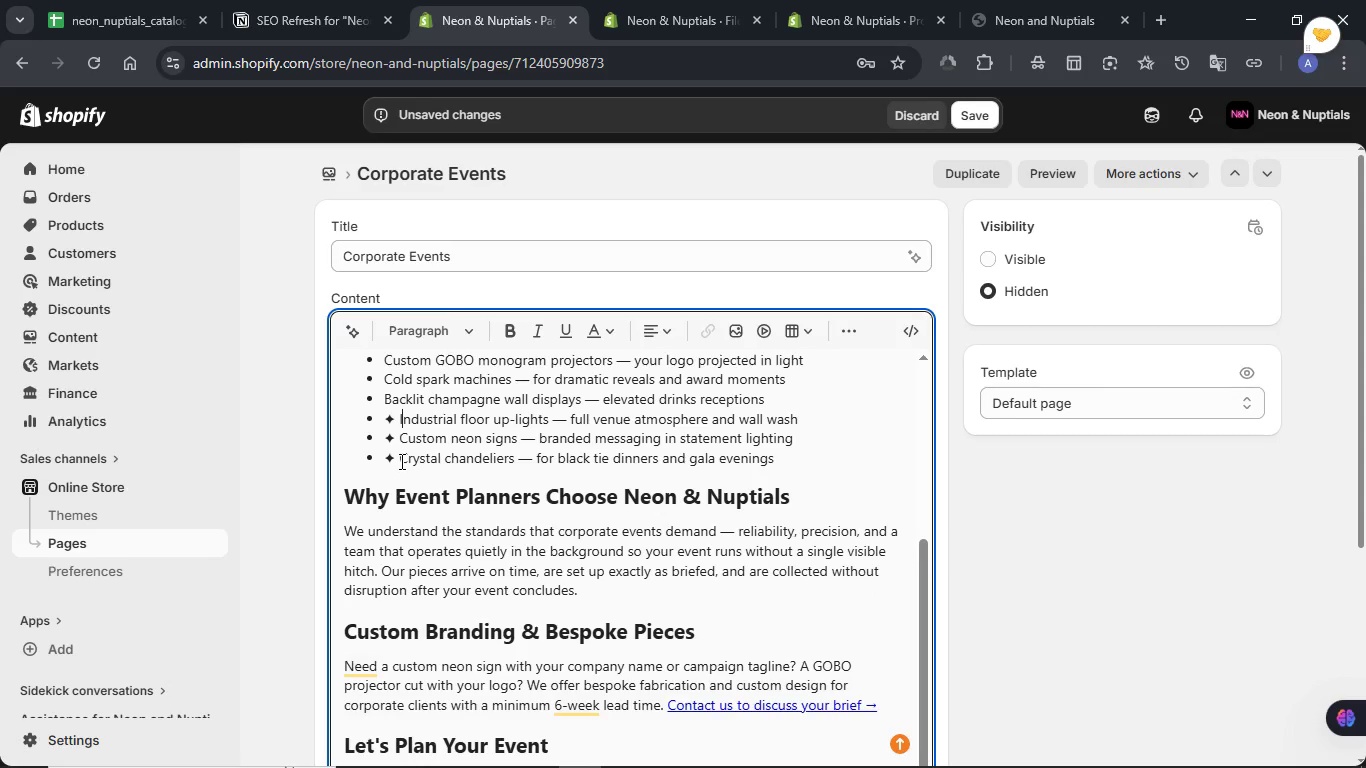 
key(Backspace)
 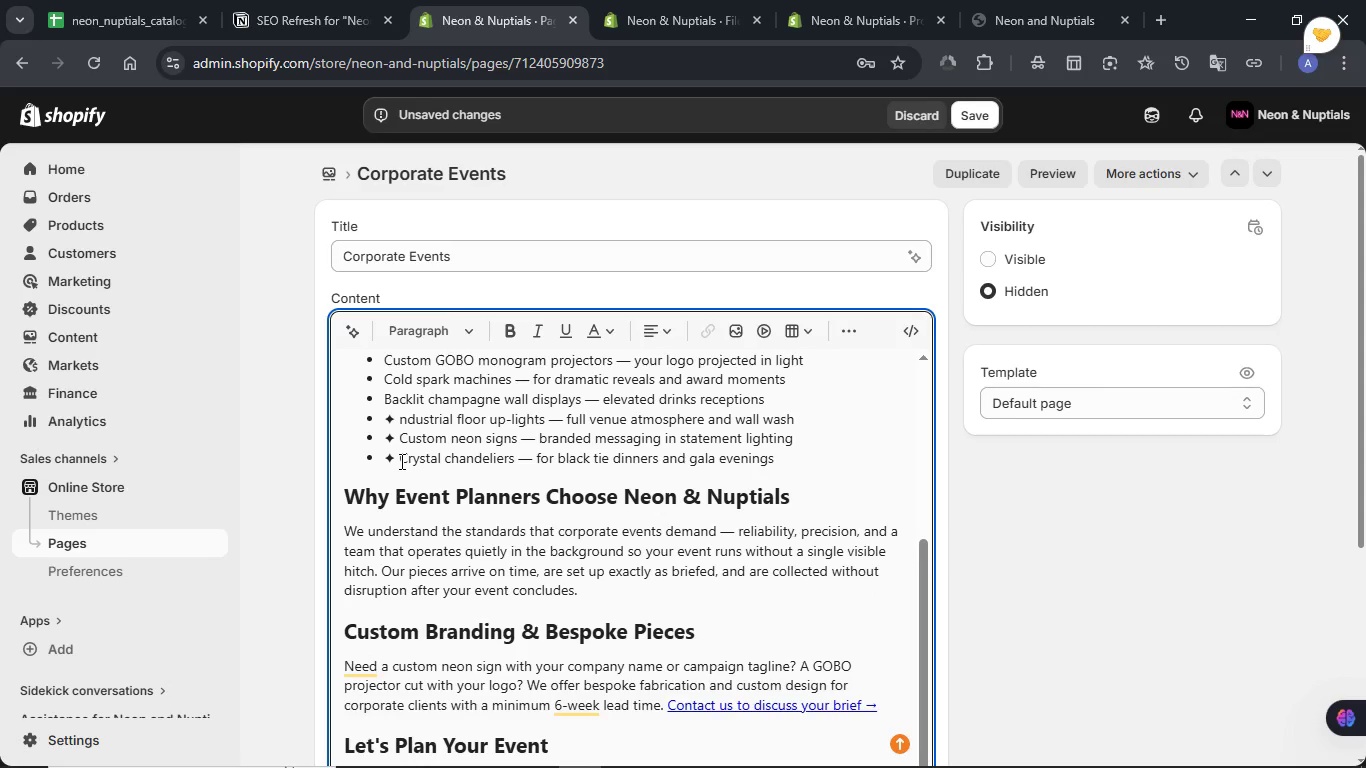 
key(Backspace)
 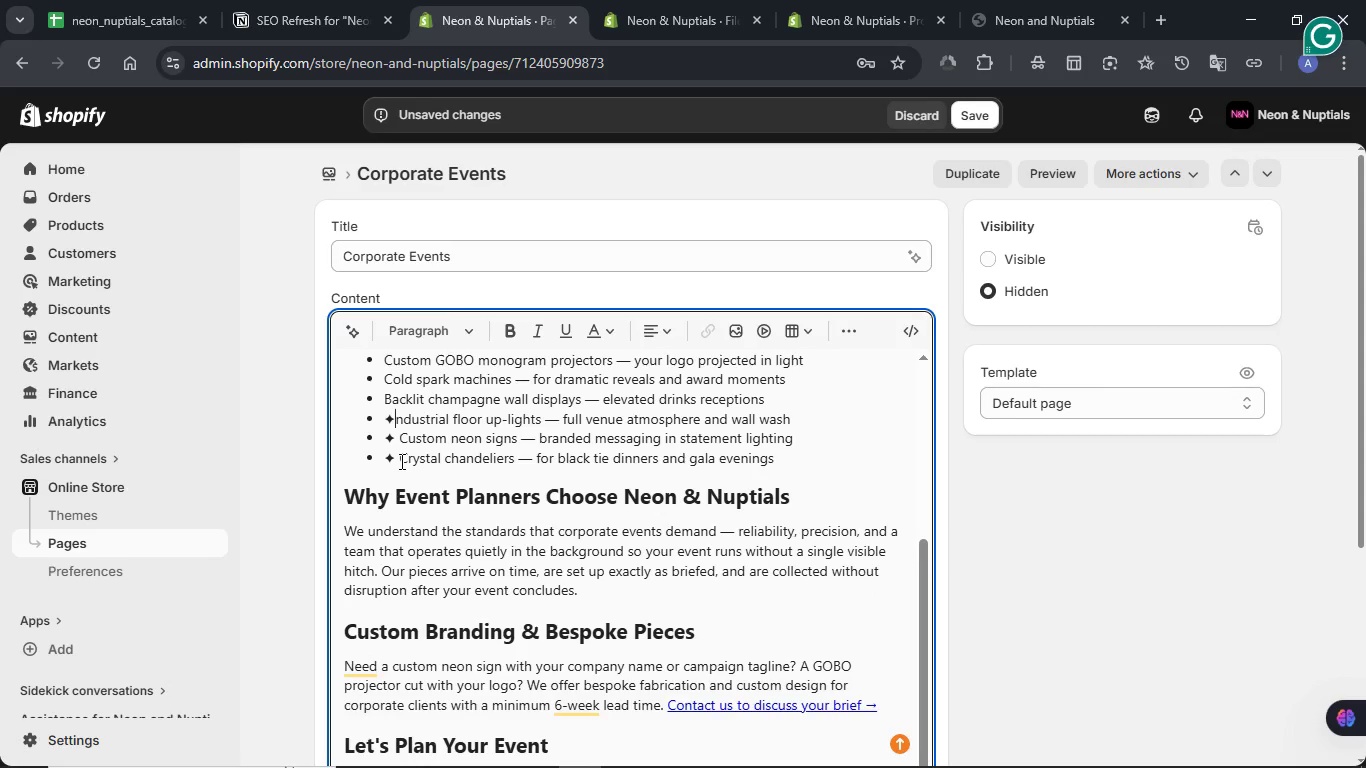 
key(Backspace)
 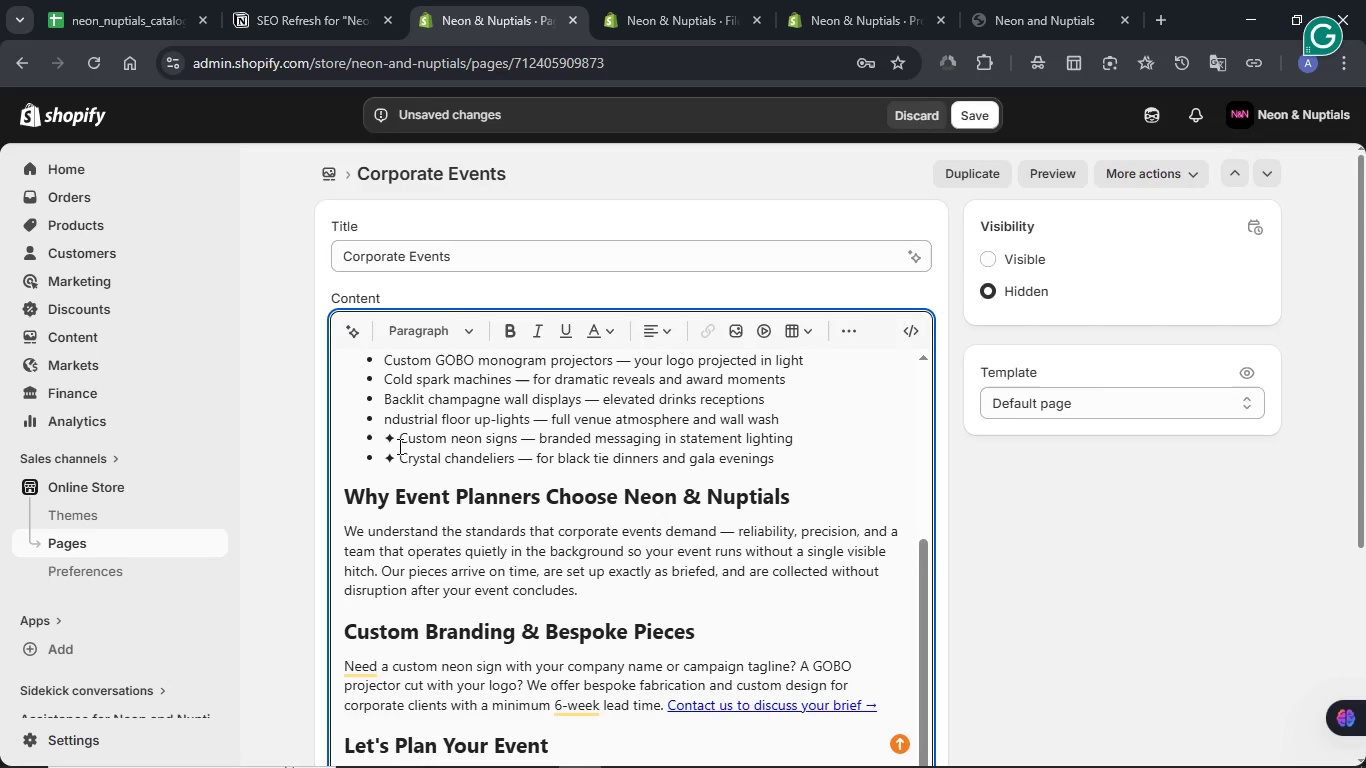 
key(Control+Z)
 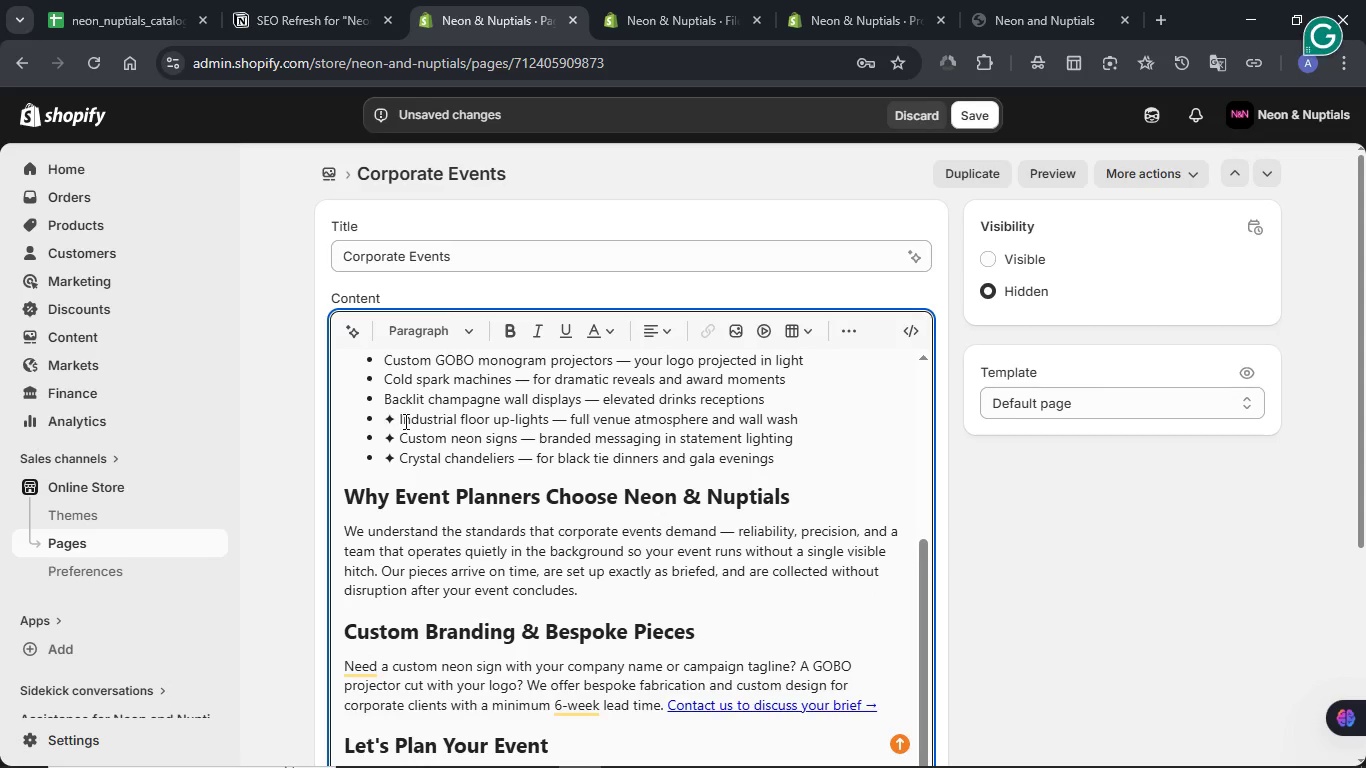 
left_click_drag(start_coordinate=[401, 419], to_coordinate=[385, 418])
 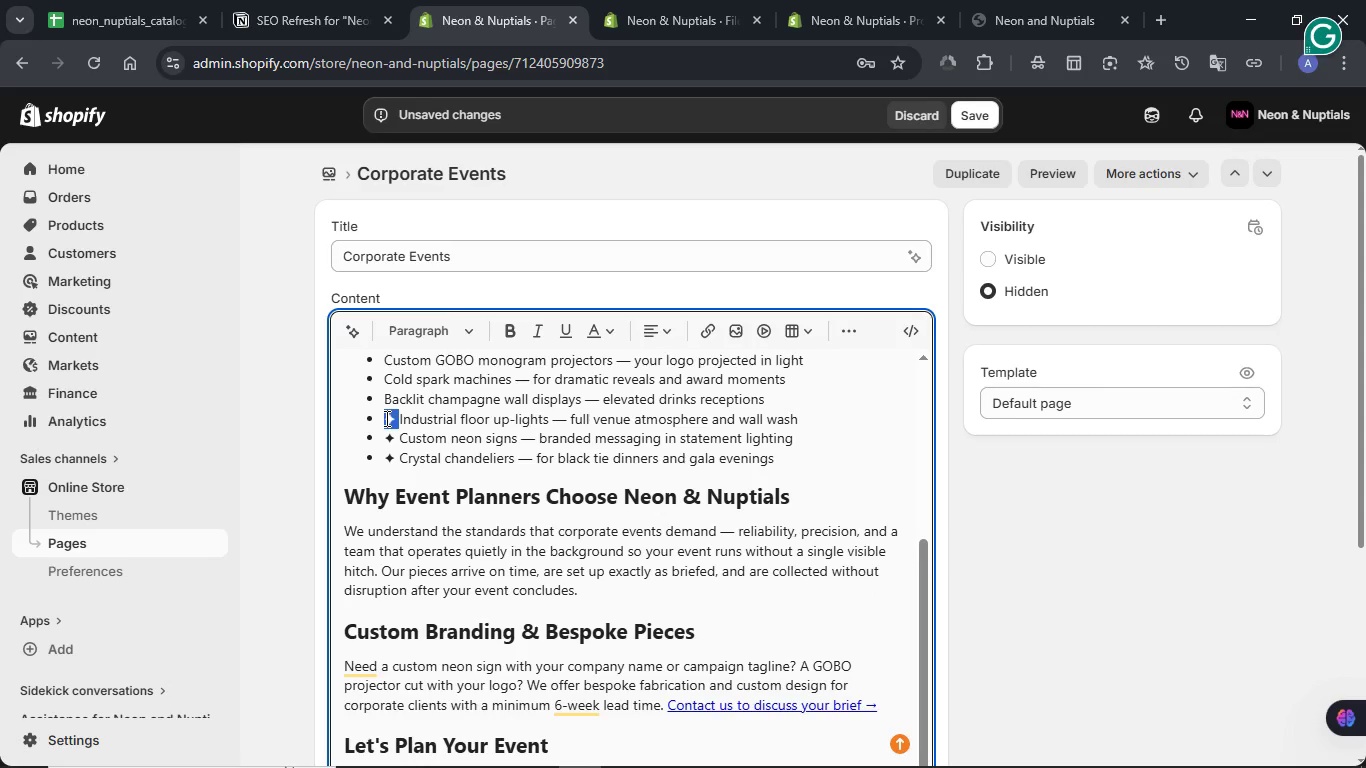 
key(Backspace)
 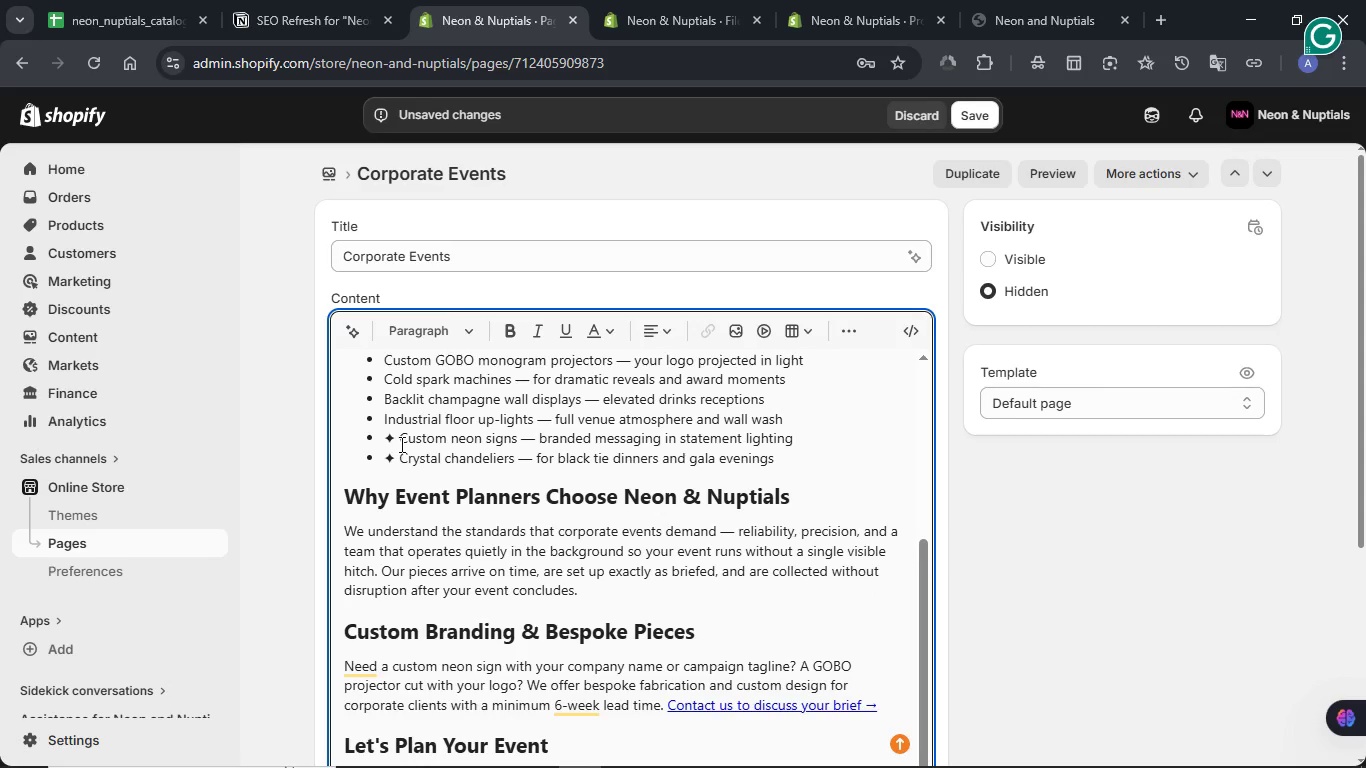 
left_click_drag(start_coordinate=[400, 444], to_coordinate=[377, 443])
 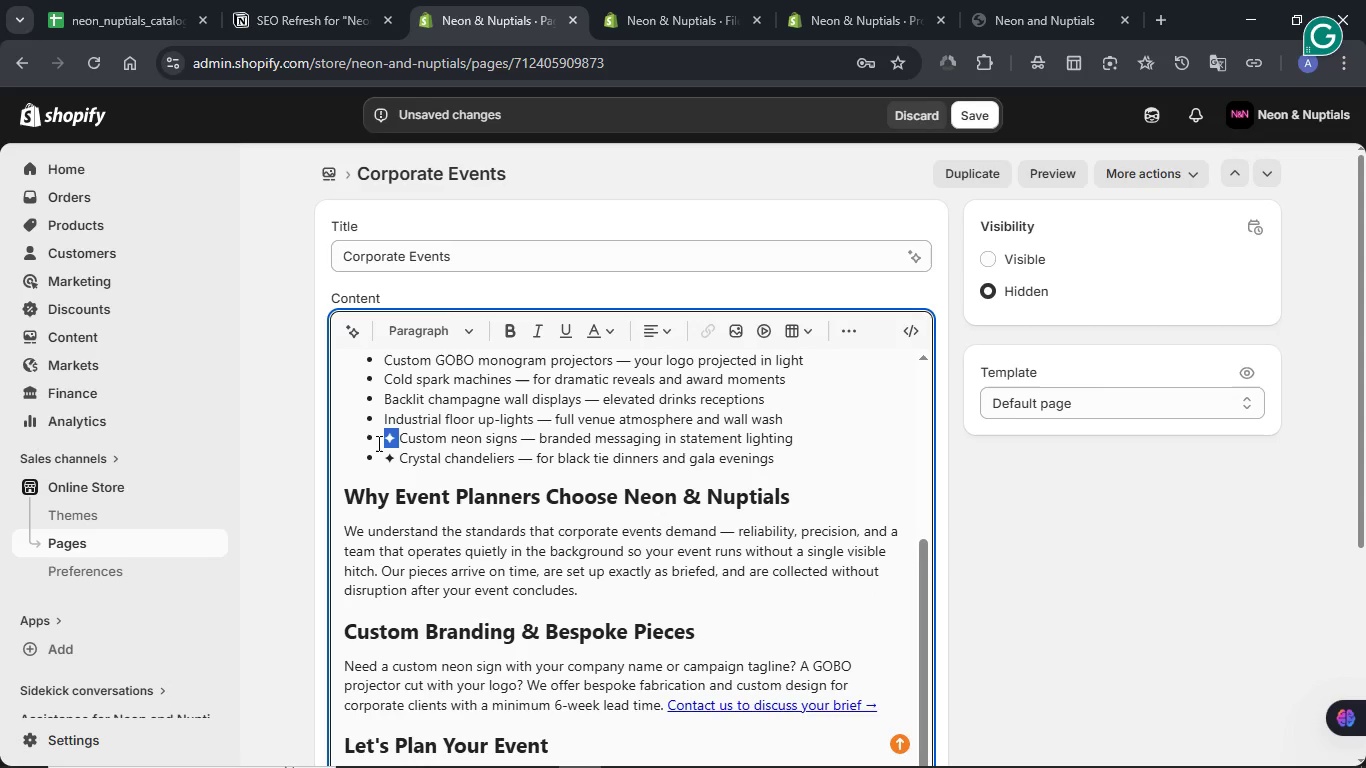 
key(Backspace)
 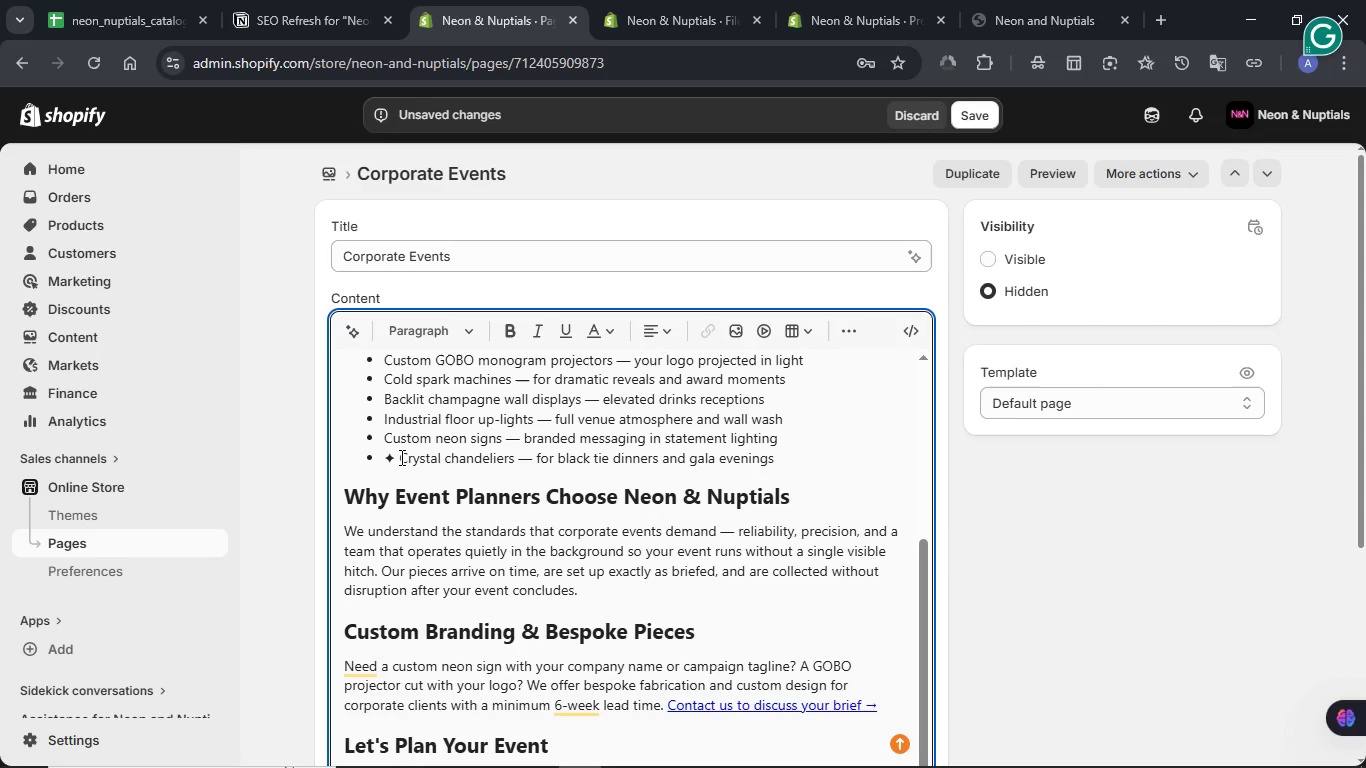 
left_click_drag(start_coordinate=[400, 457], to_coordinate=[383, 457])
 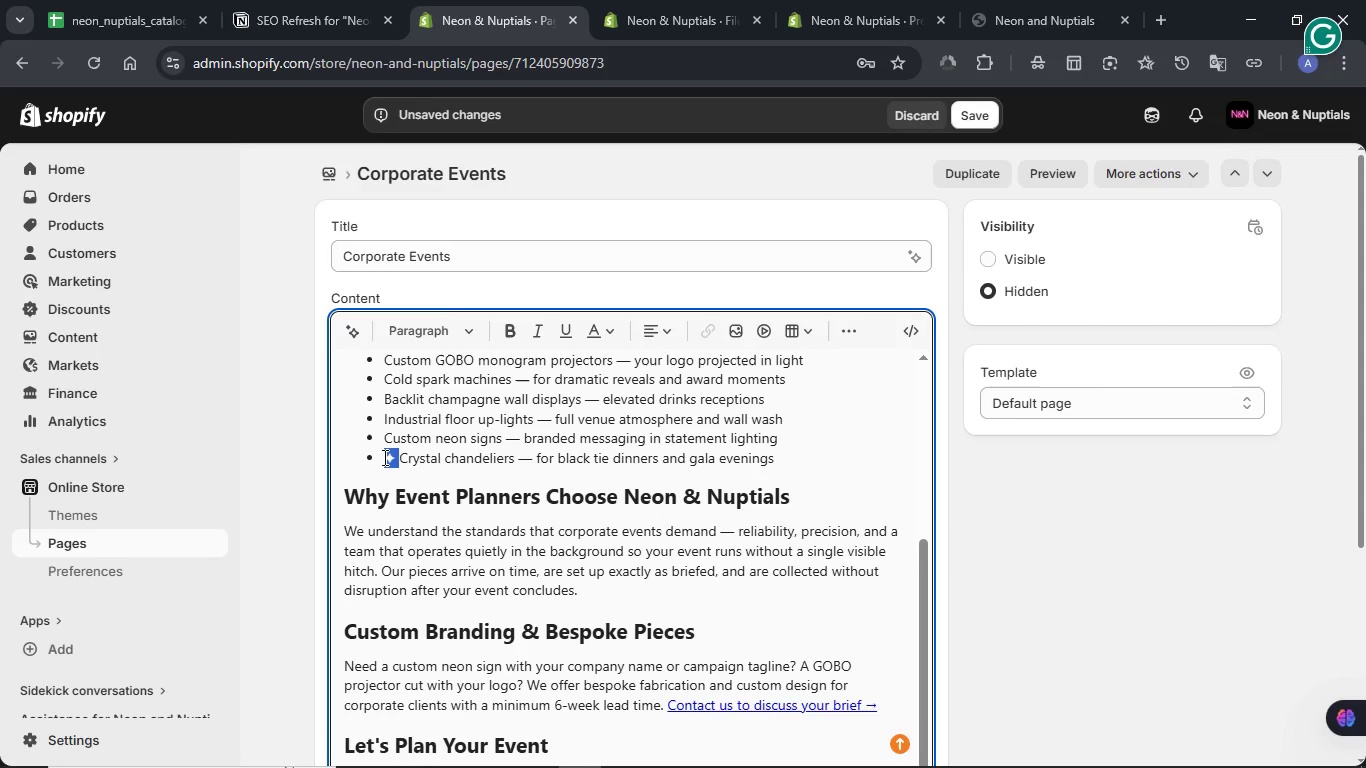 
key(Backspace)
 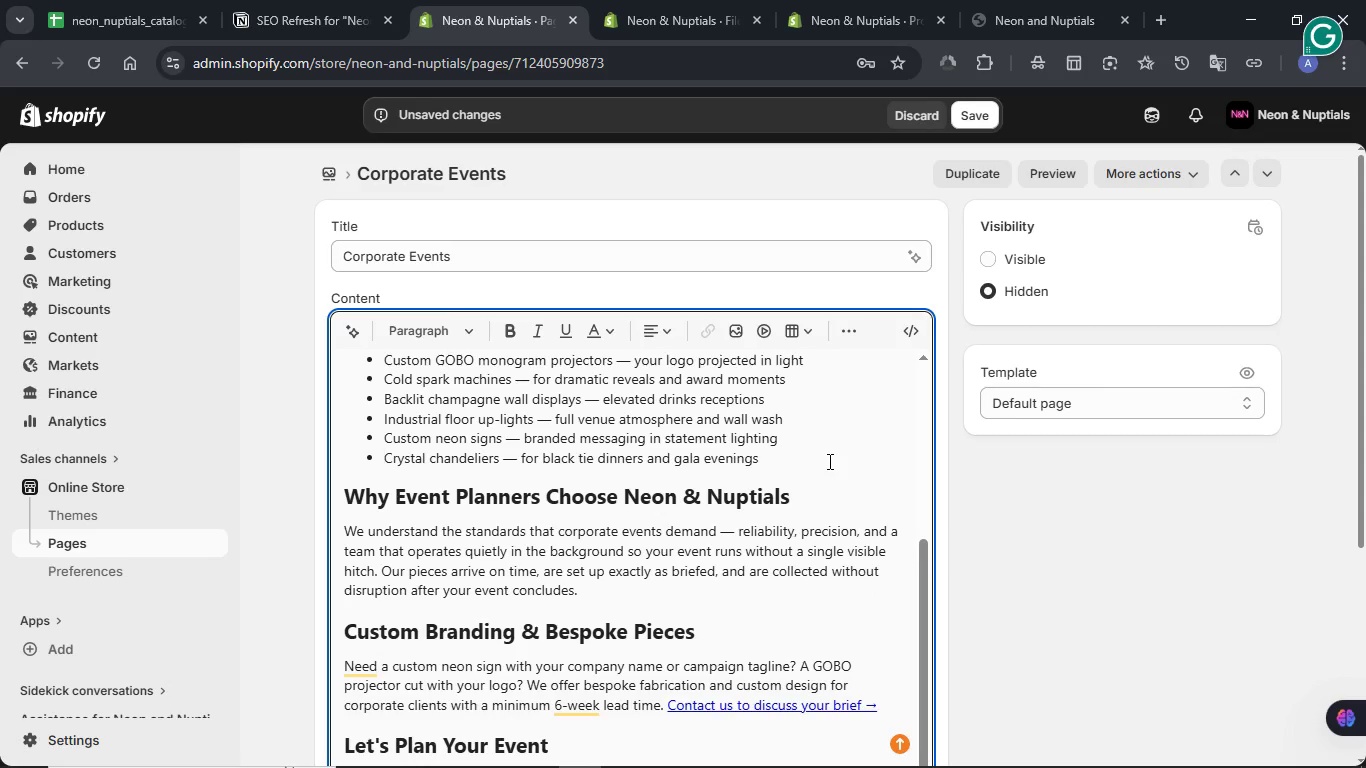 
scroll: coordinate [730, 487], scroll_direction: down, amount: 5.0
 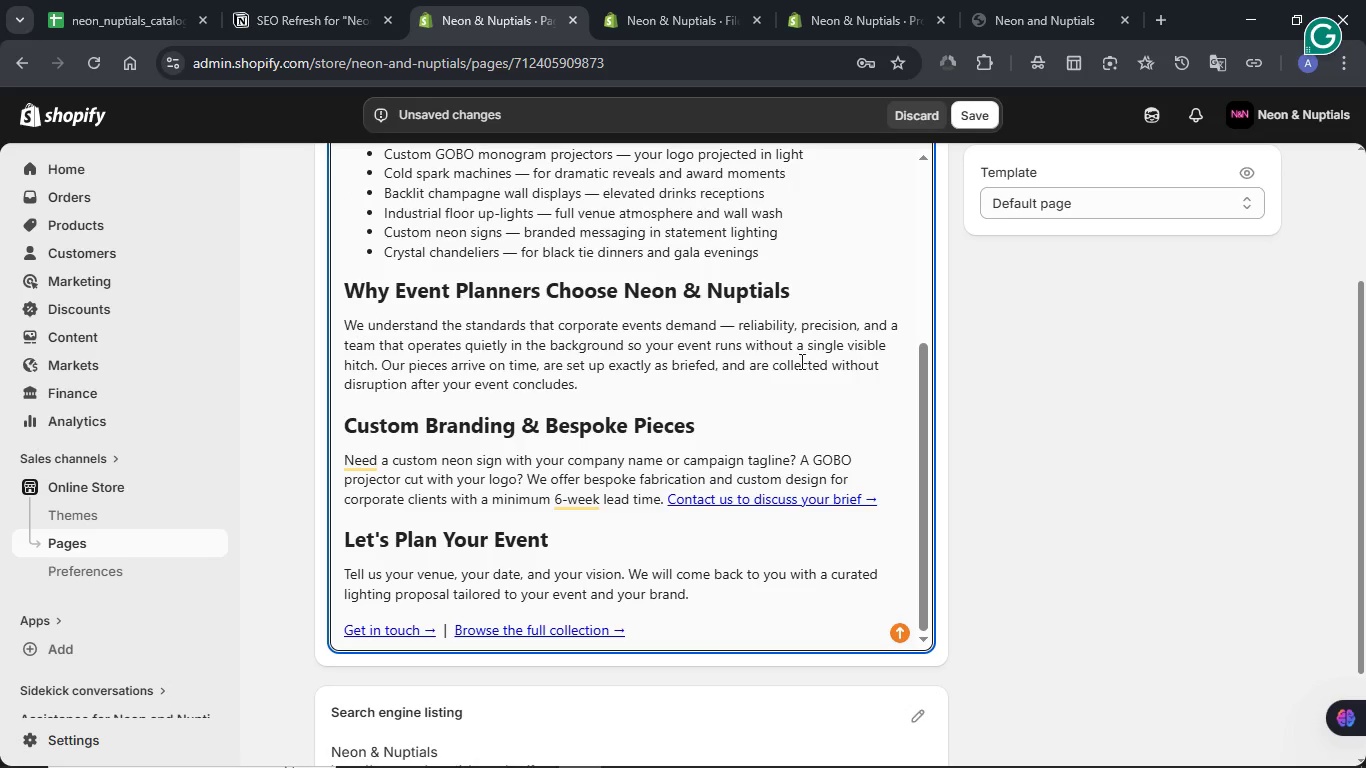 
left_click([975, 115])
 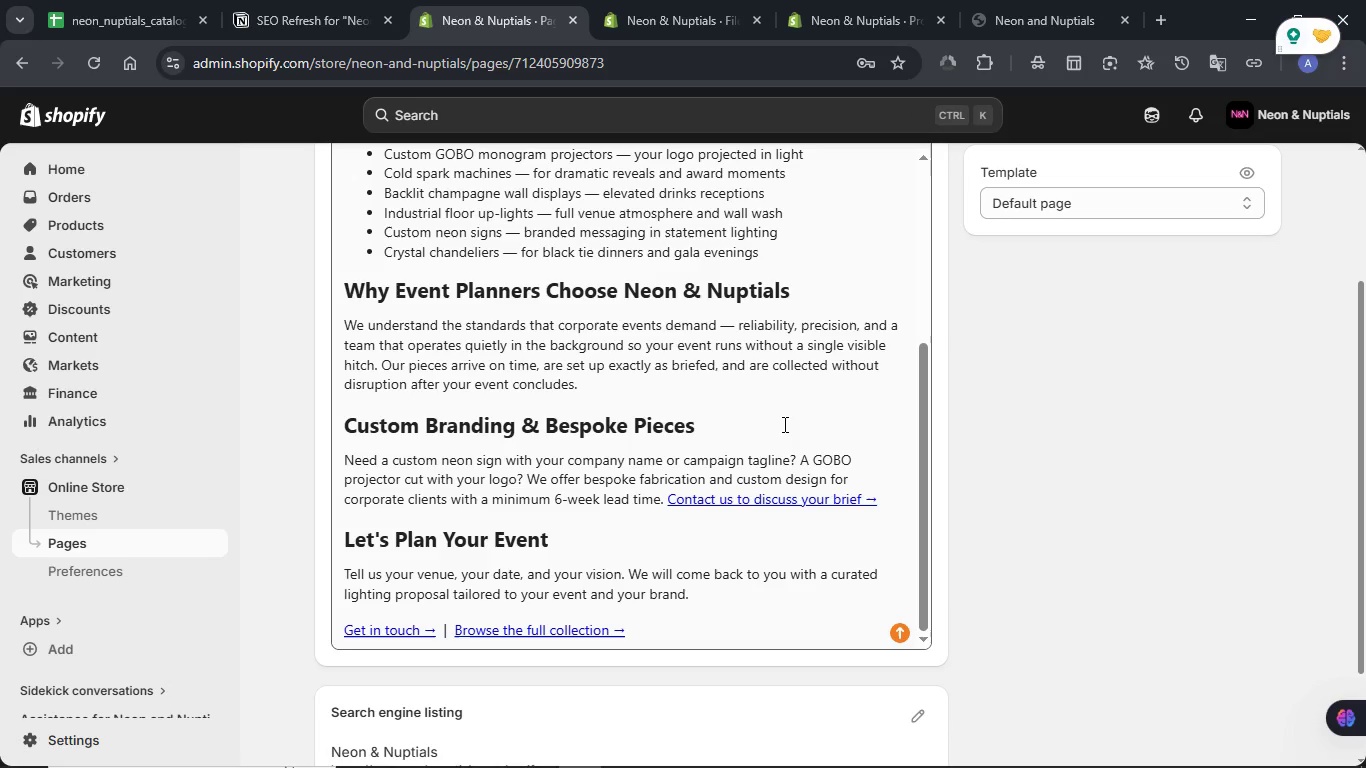 
wait(5.23)
 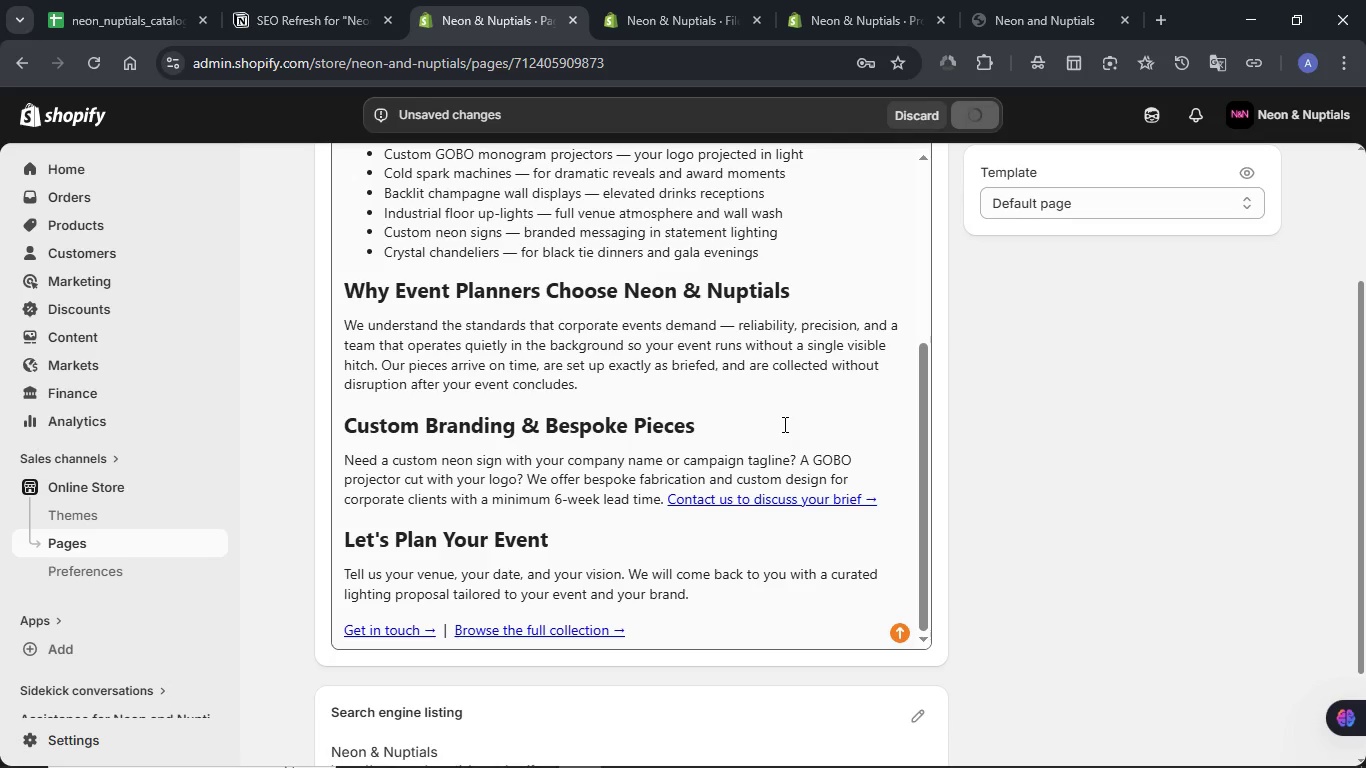 
scroll: coordinate [783, 424], scroll_direction: down, amount: 4.0
 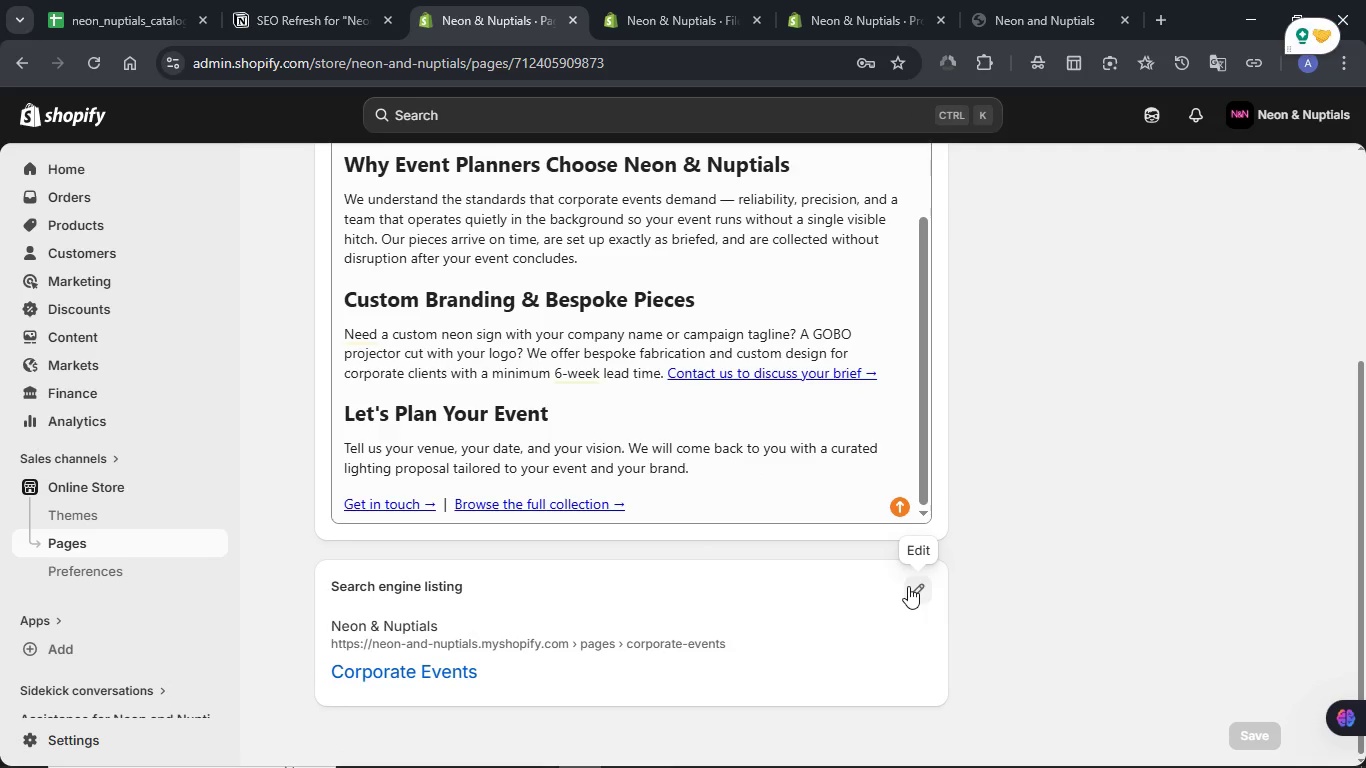 
left_click([908, 586])
 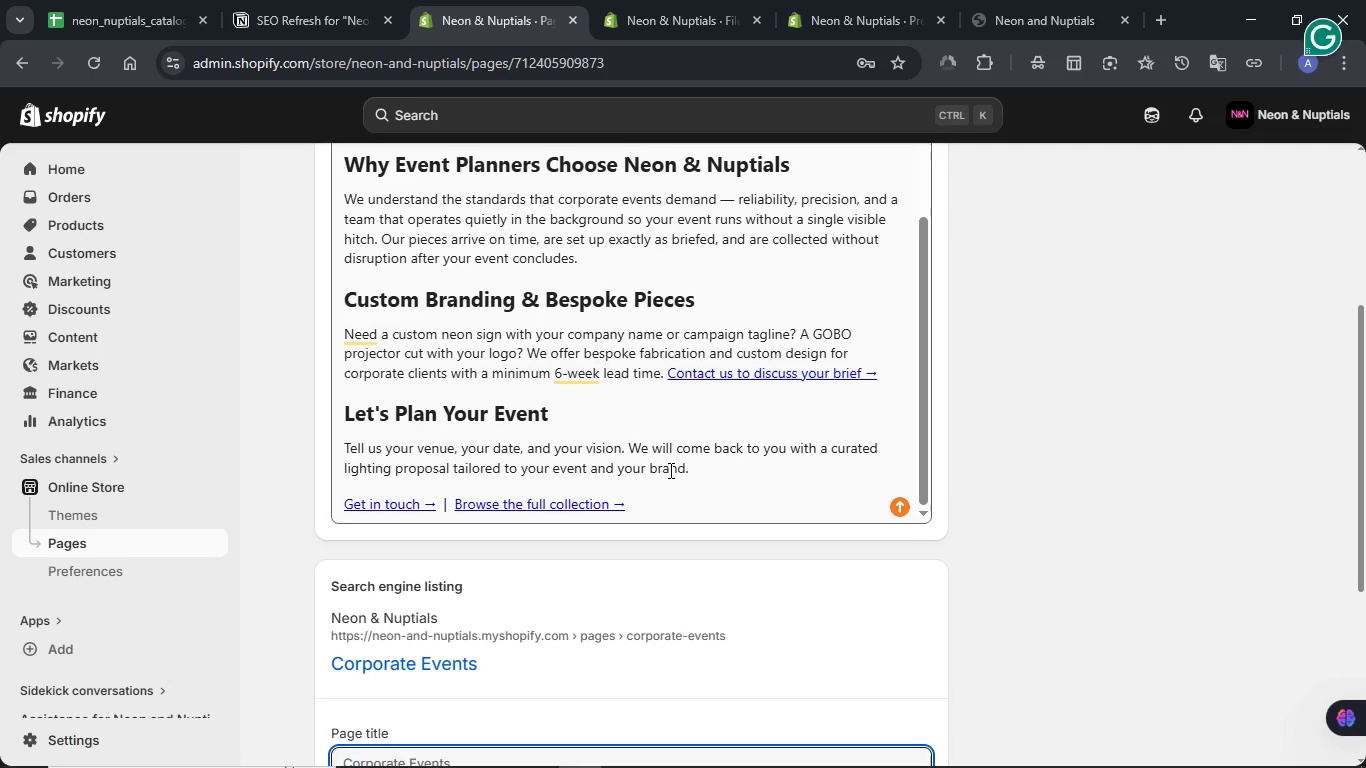 
scroll: coordinate [669, 468], scroll_direction: down, amount: 4.0
 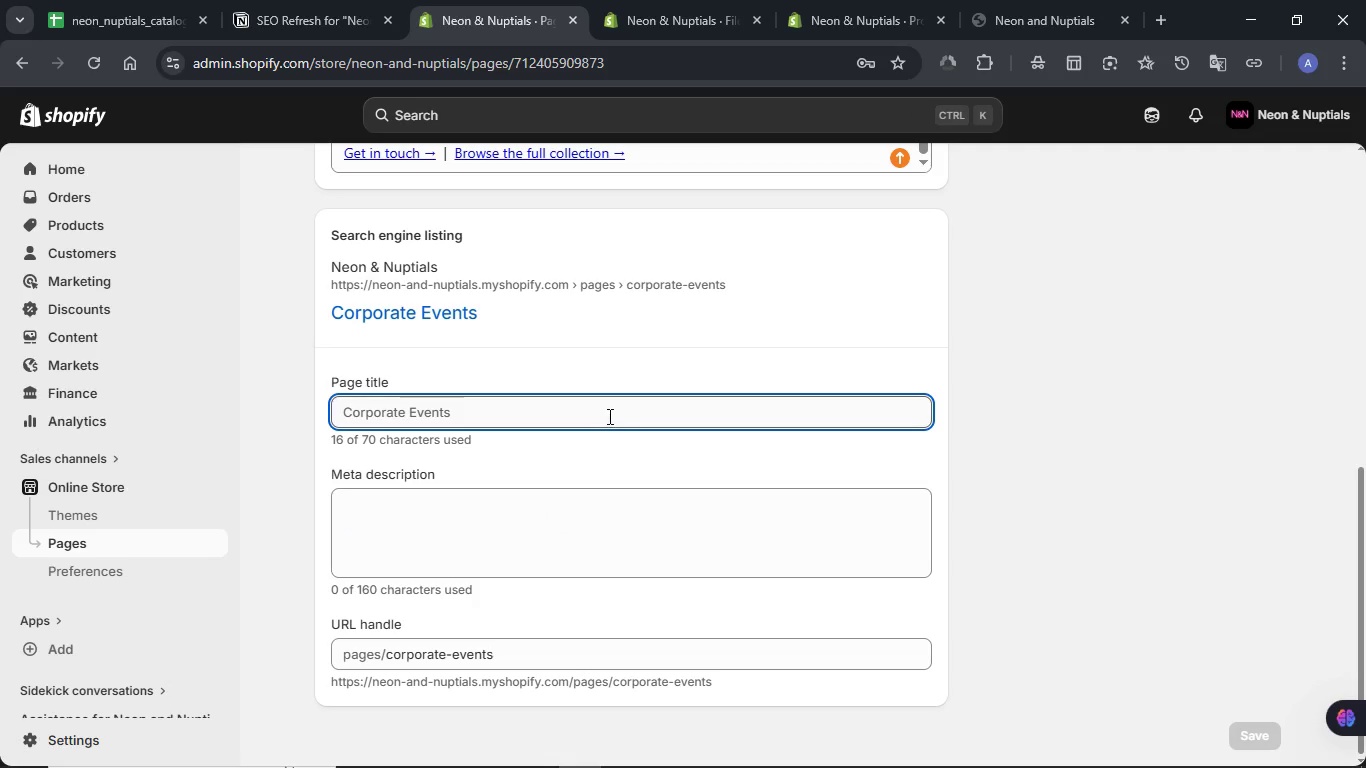 
left_click([608, 416])
 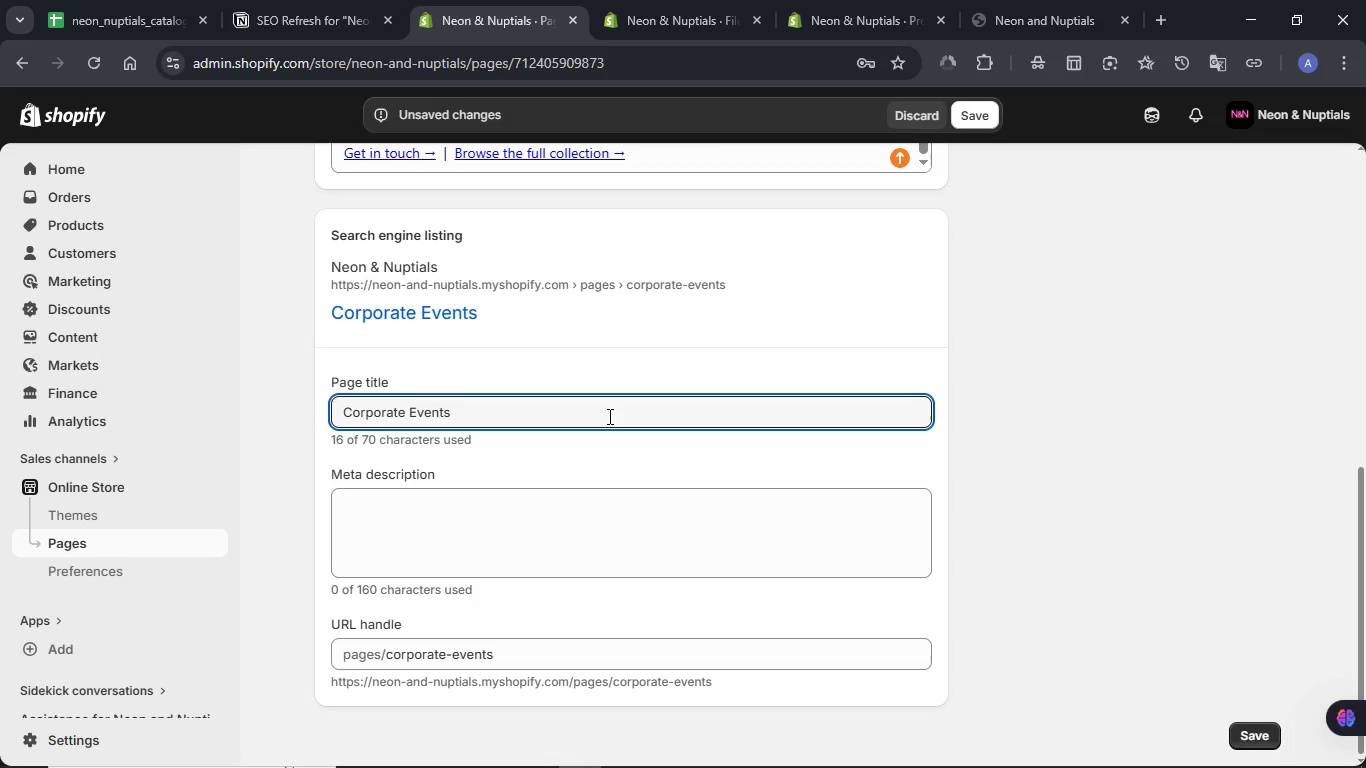 
key(Control+A)
 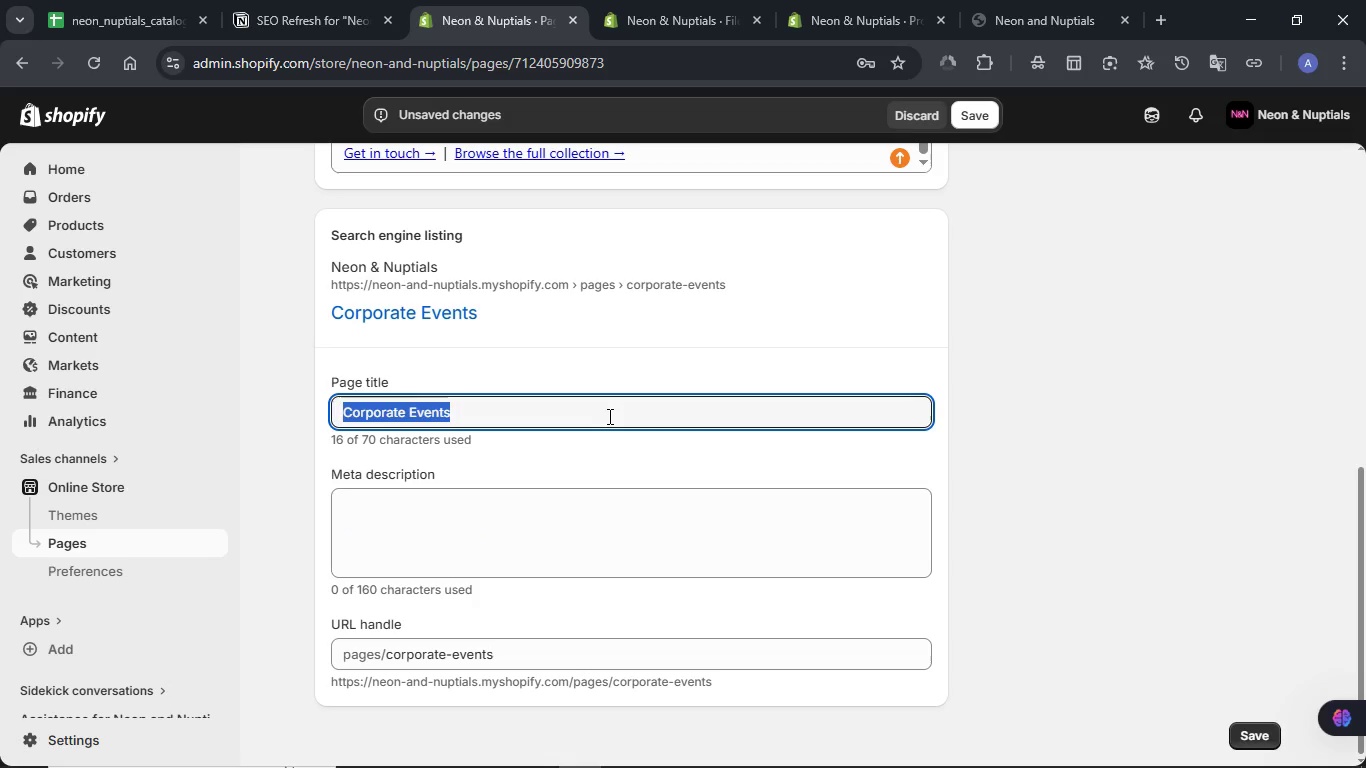 
key(Meta+V)
 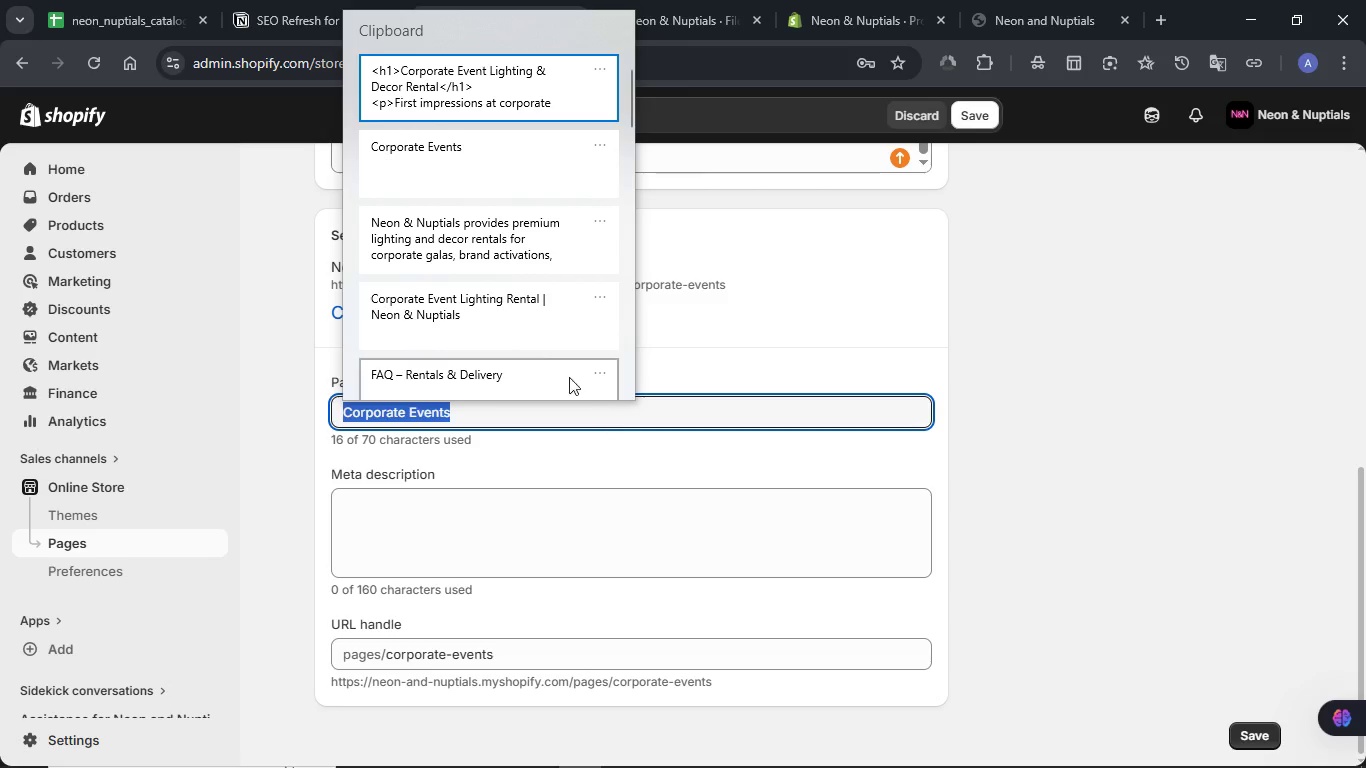 
left_click([506, 319])
 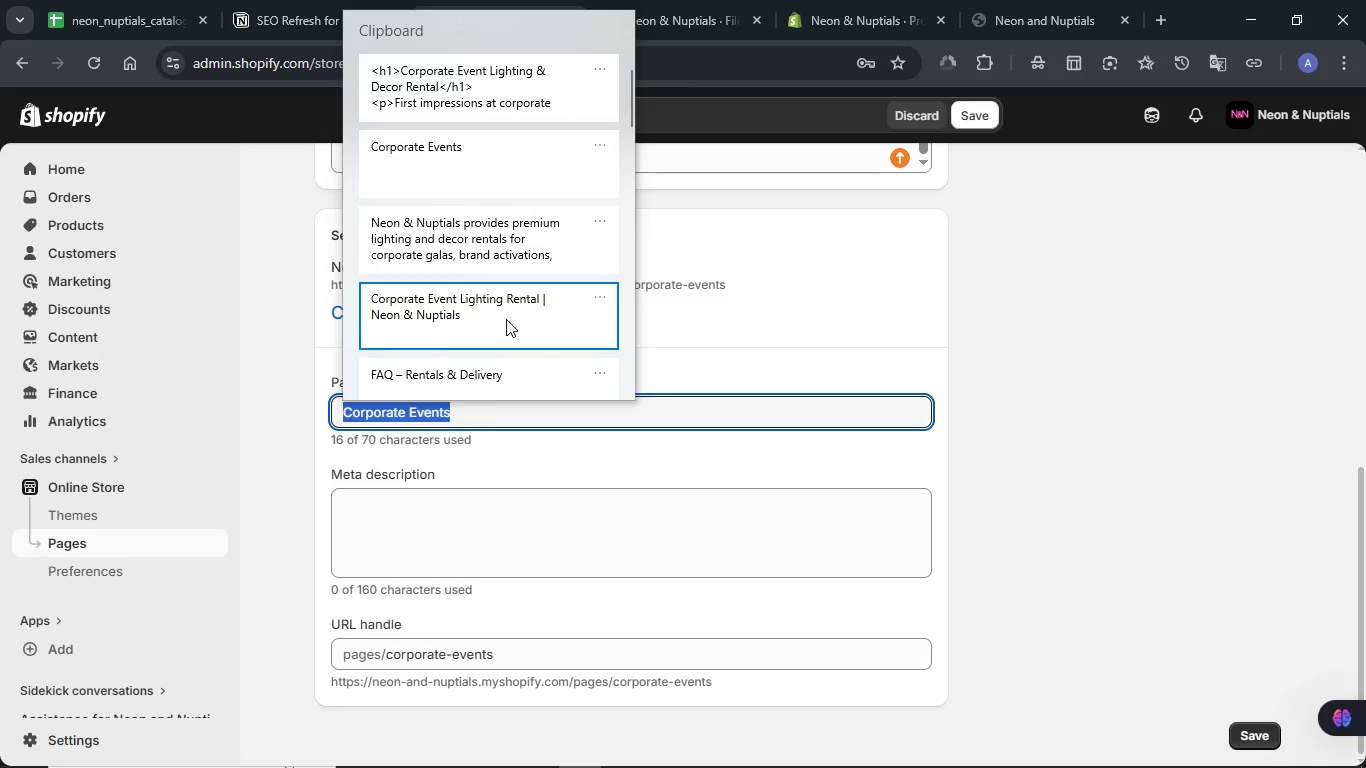 
key(Control+ControlLeft)
 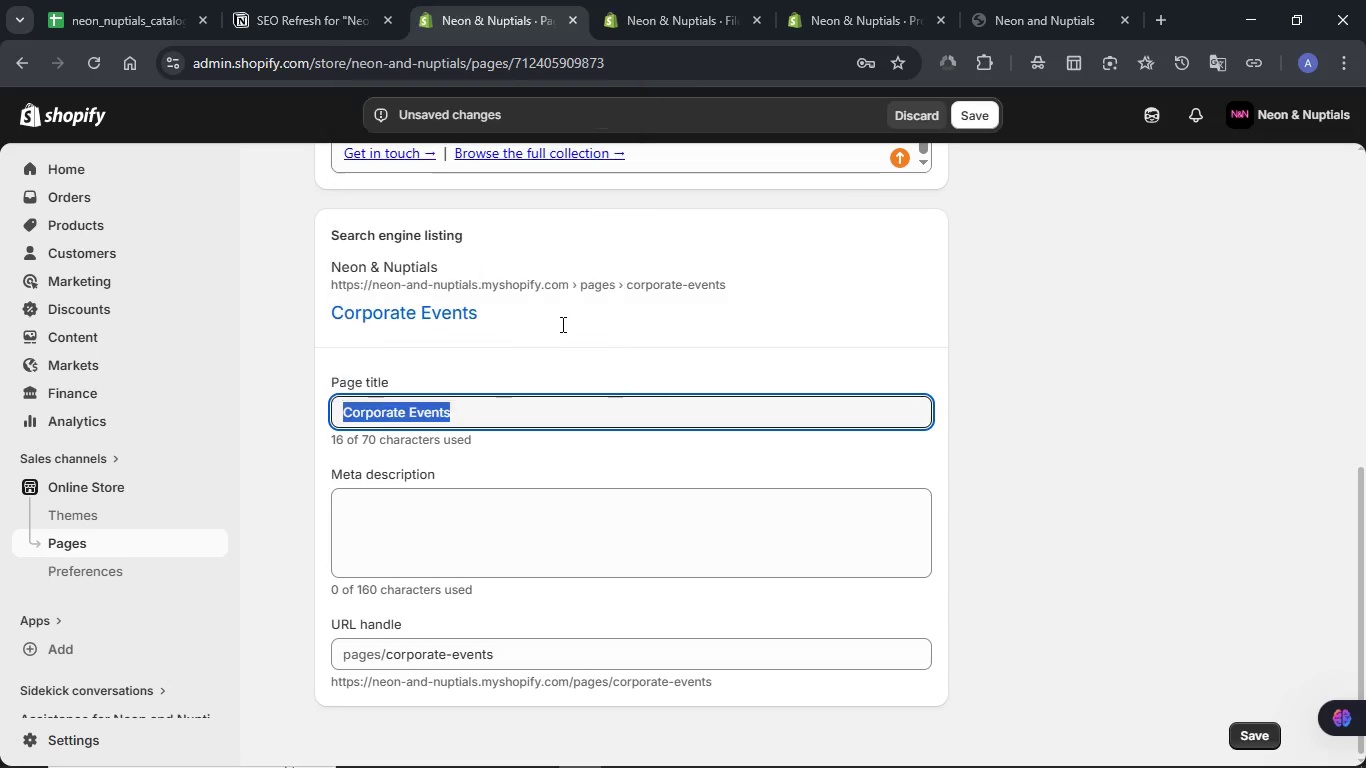 
hold_key(key=V, duration=2.09)
 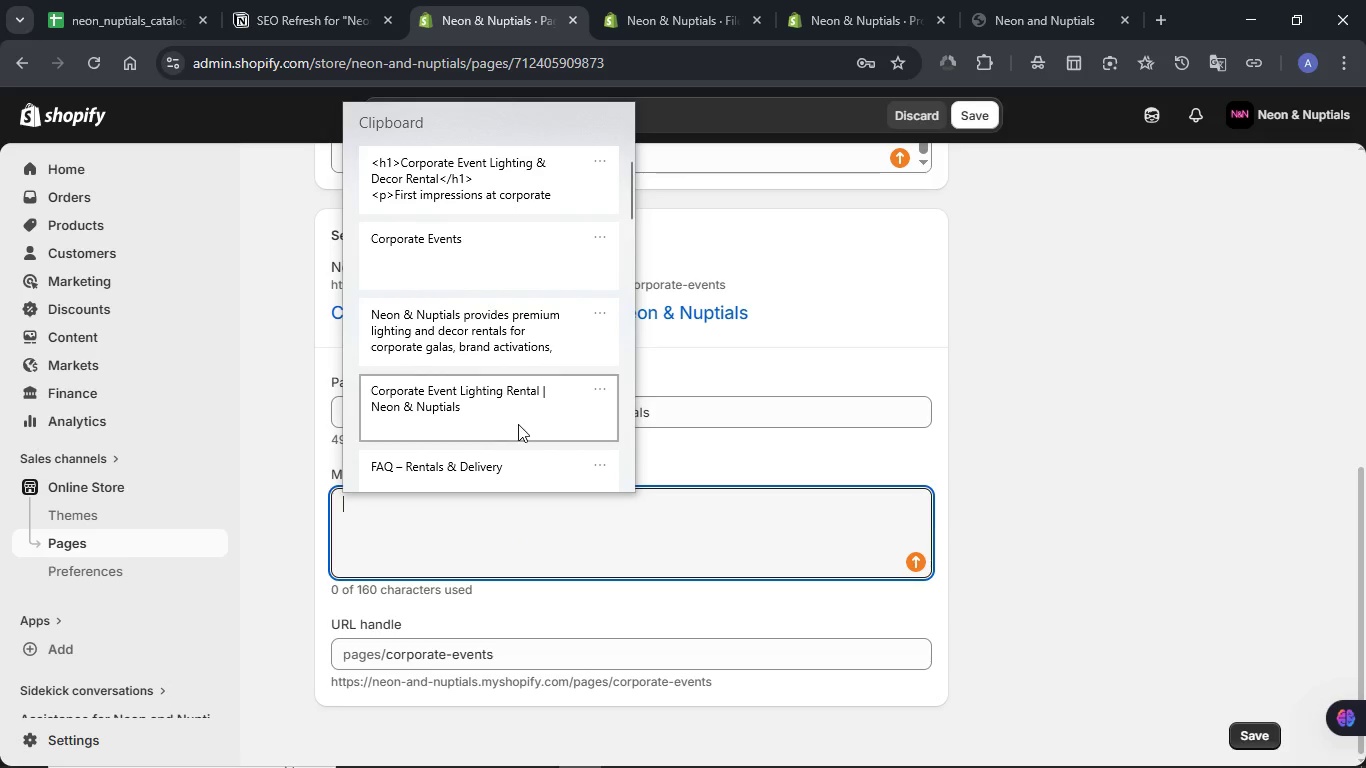 
left_click([528, 533])
 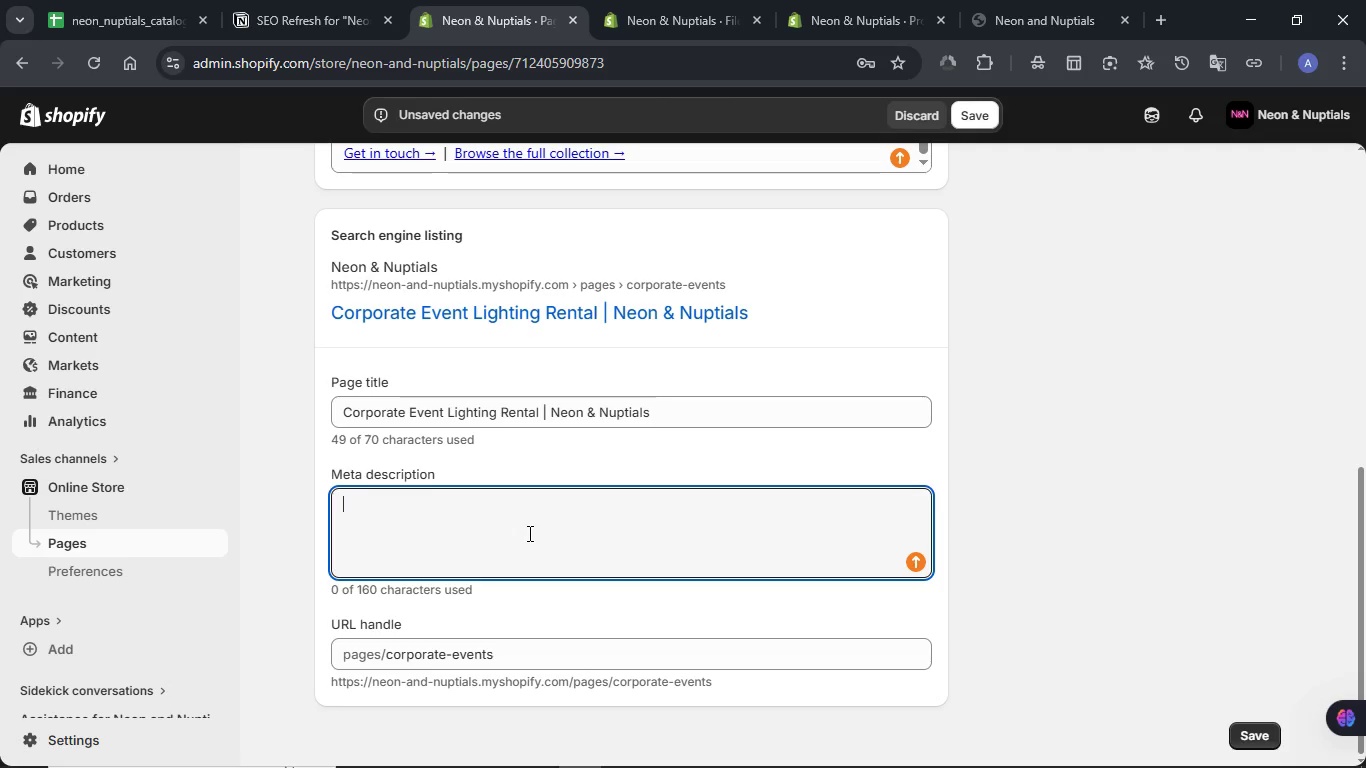 
hold_key(key=MetaLeft, duration=0.62)
 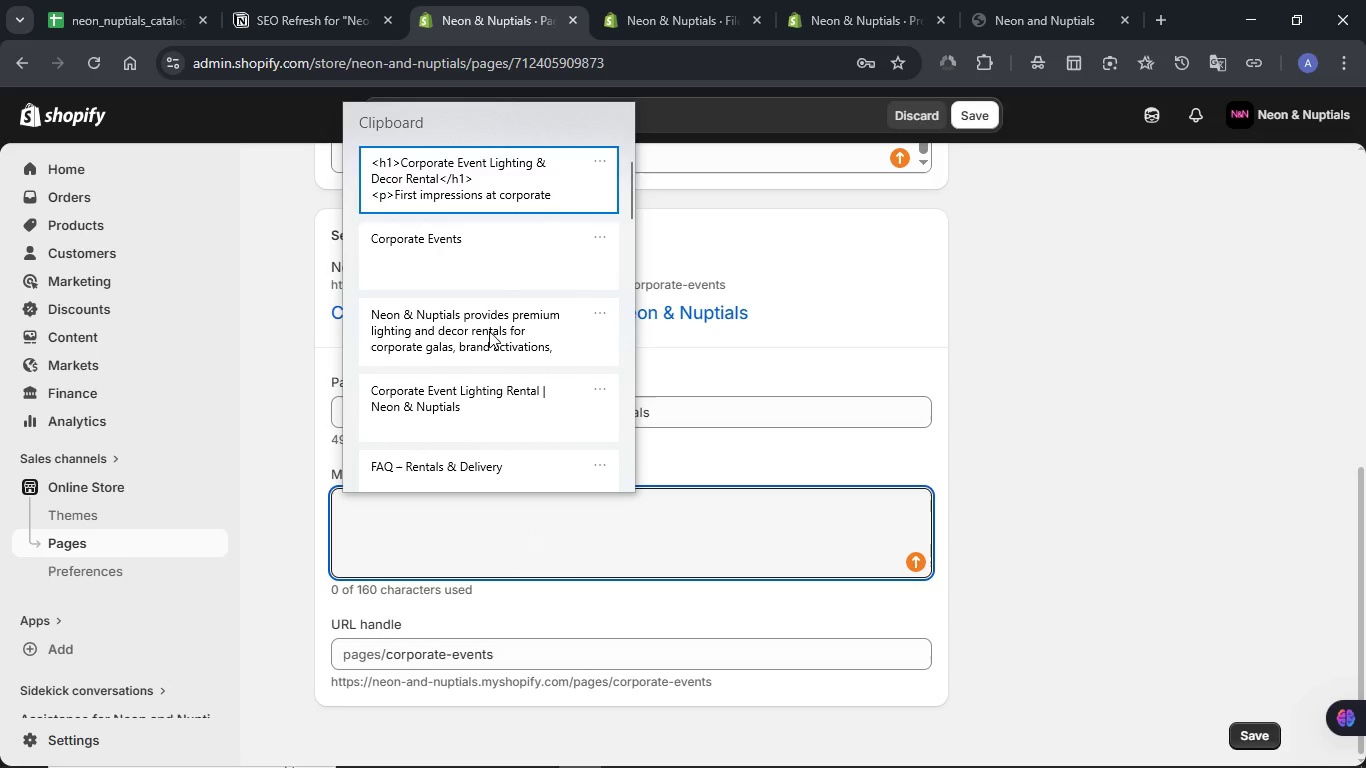 
left_click([489, 331])
 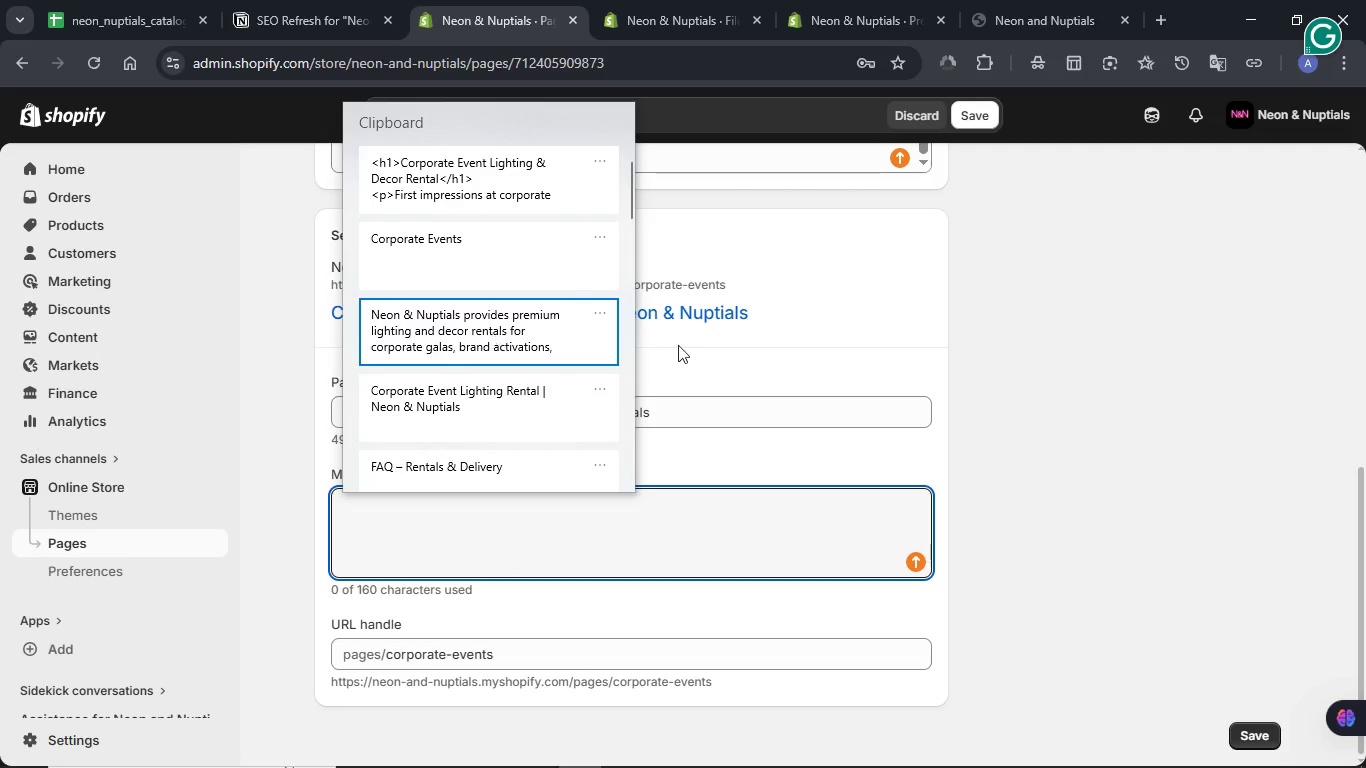 
key(Control+ControlLeft)
 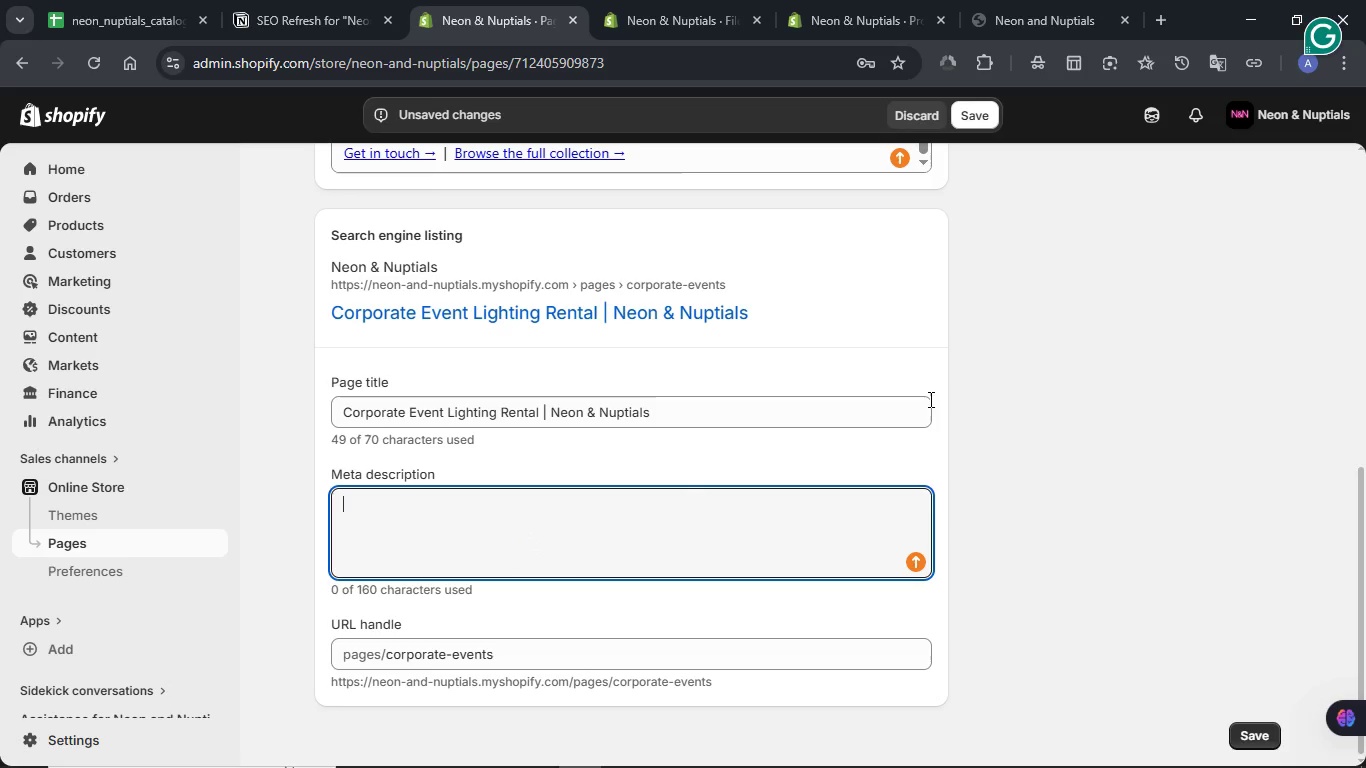 
key(Control+V)
 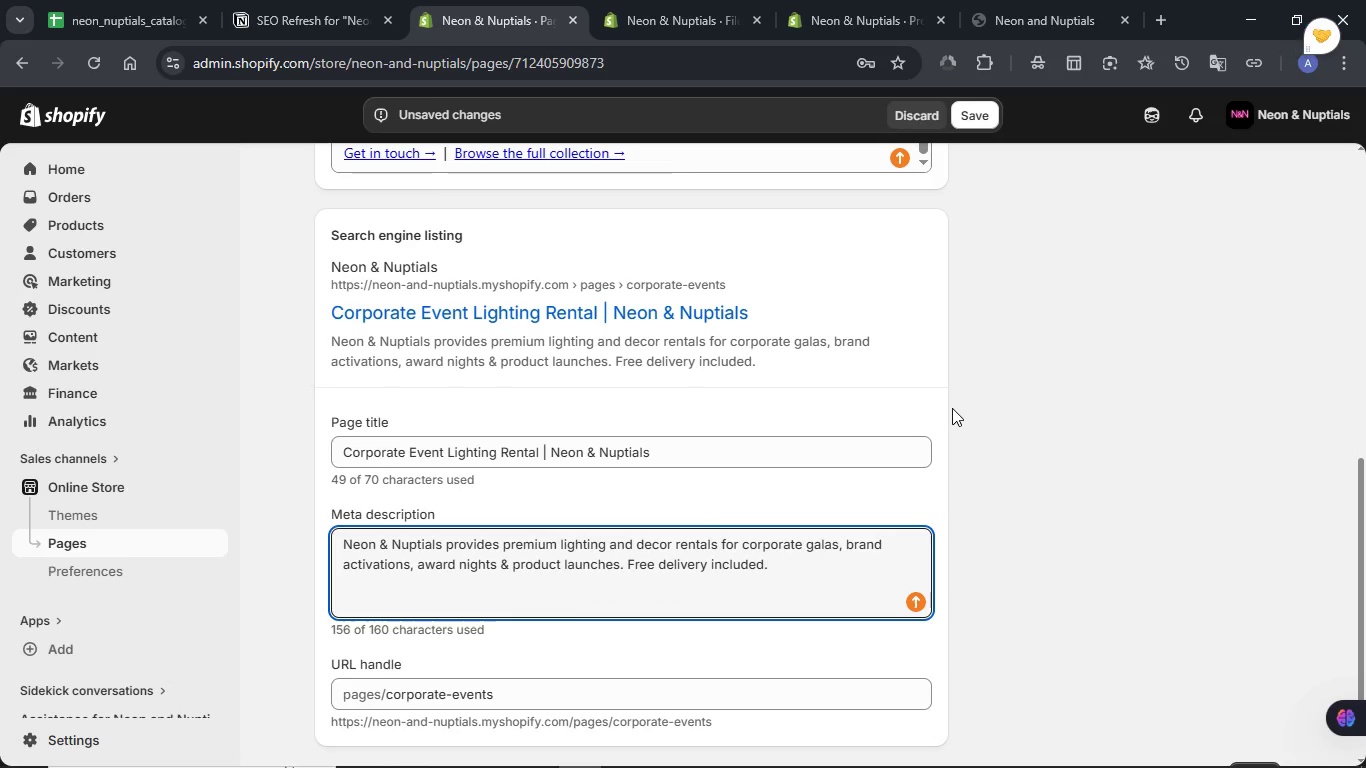 
left_click([962, 127])
 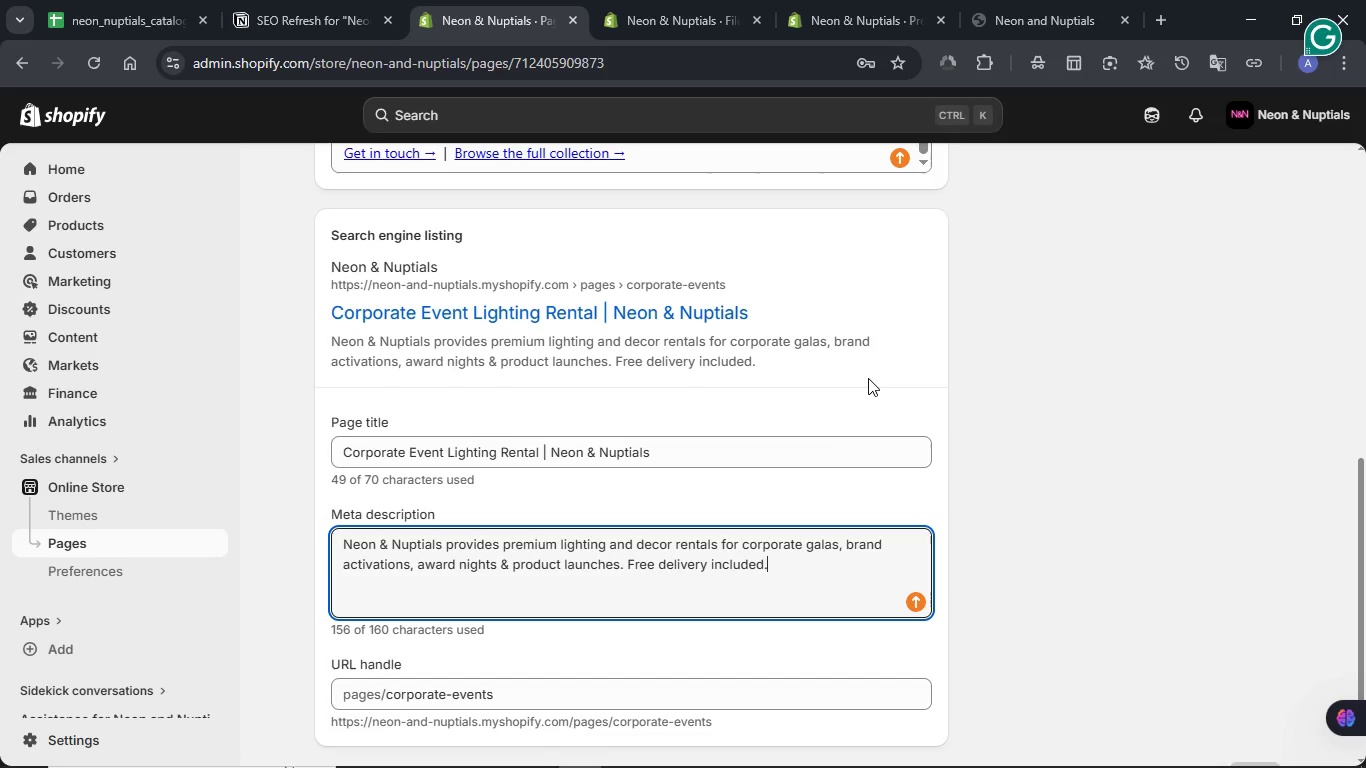 
scroll: coordinate [734, 386], scroll_direction: up, amount: 14.0
 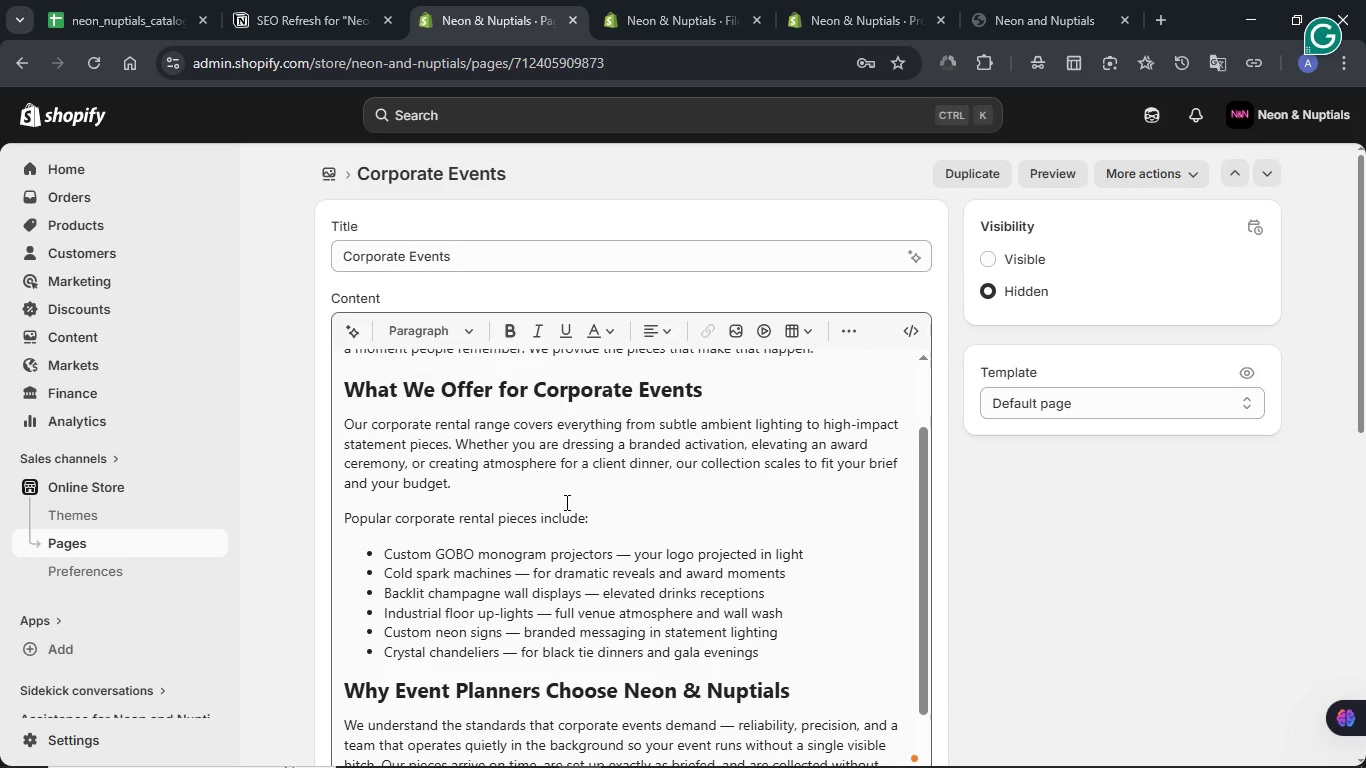 
double_click([556, 512])
 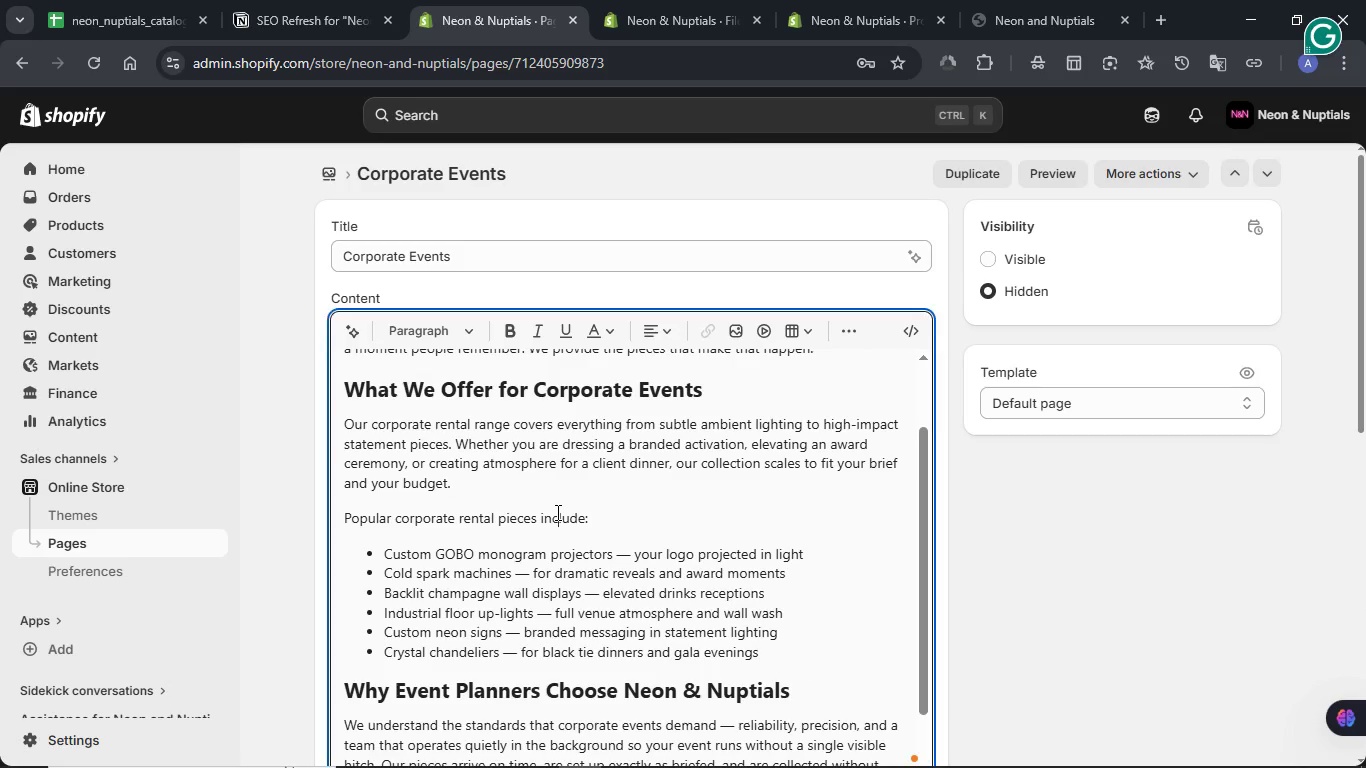 
triple_click([556, 512])
 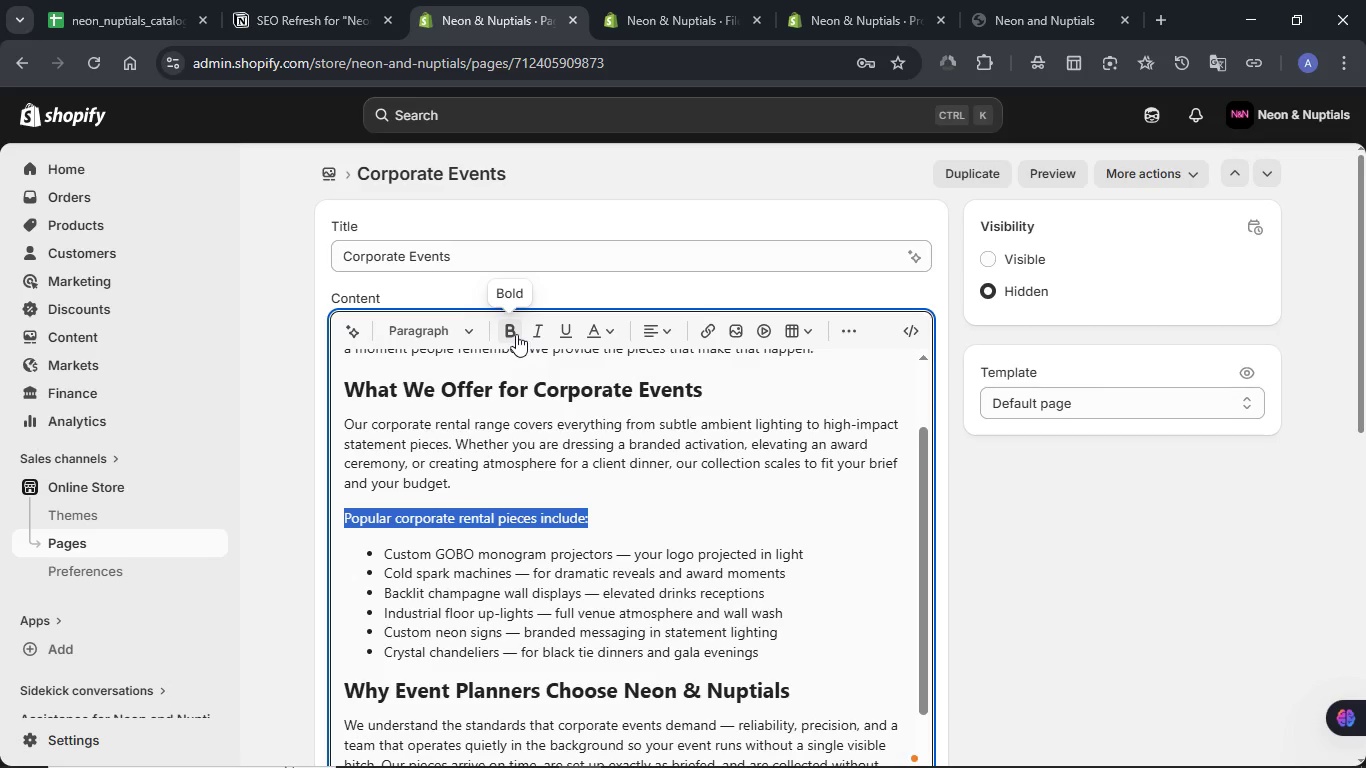 
left_click([516, 334])
 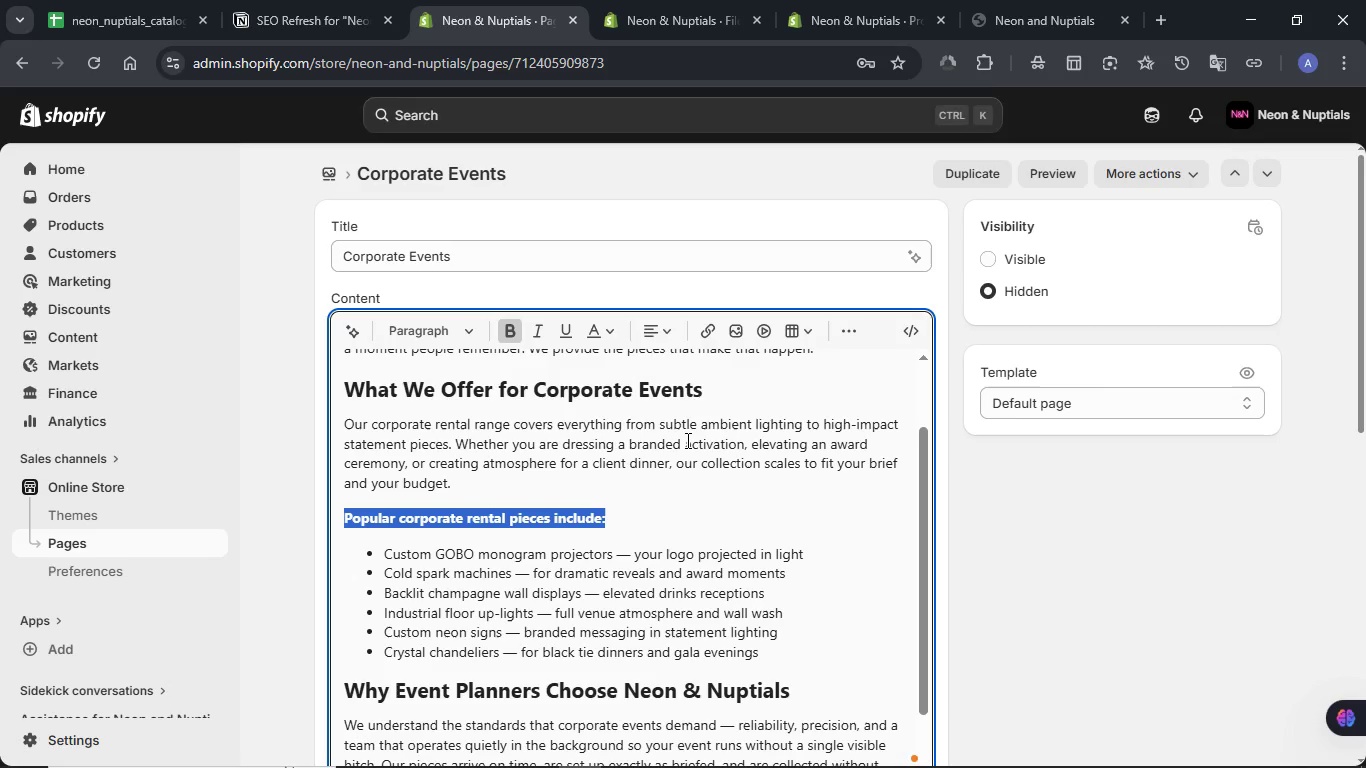 
scroll: coordinate [686, 440], scroll_direction: down, amount: 1.0
 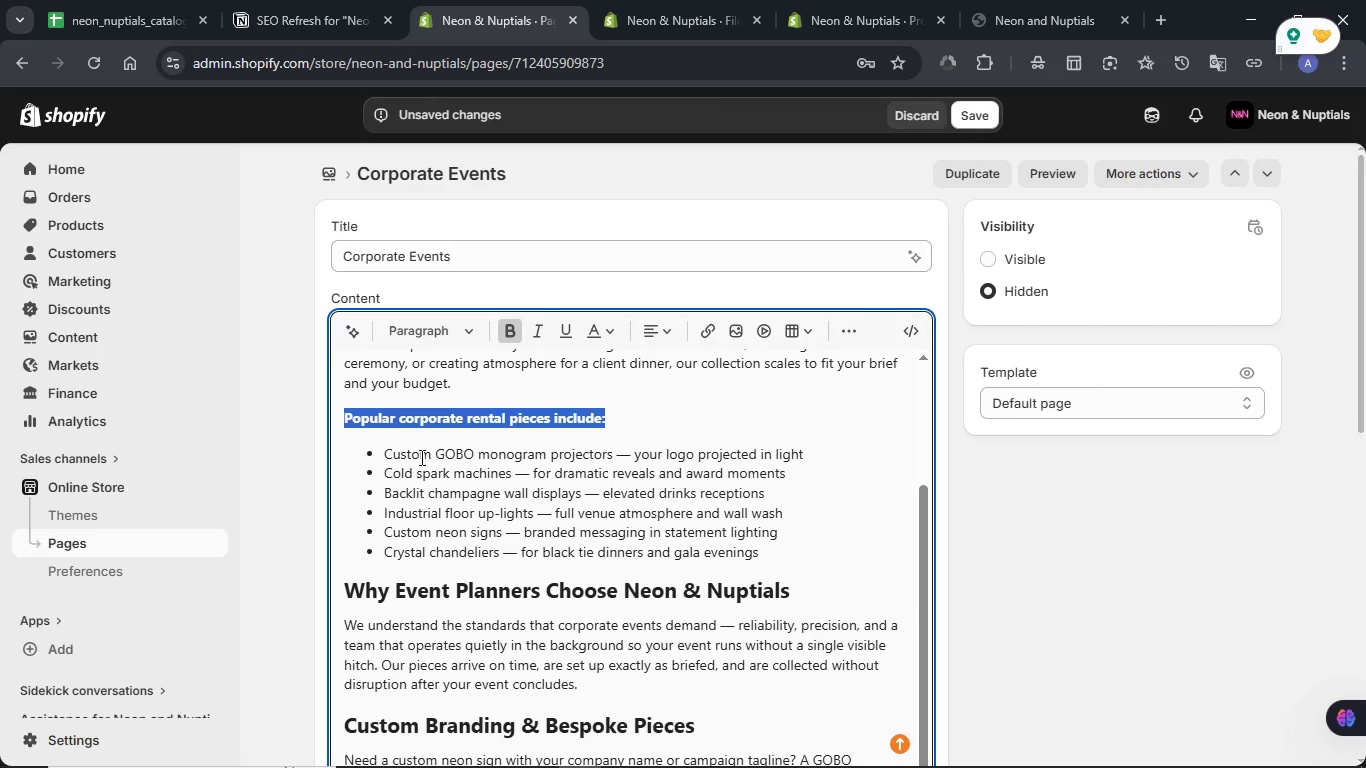 
wait(5.45)
 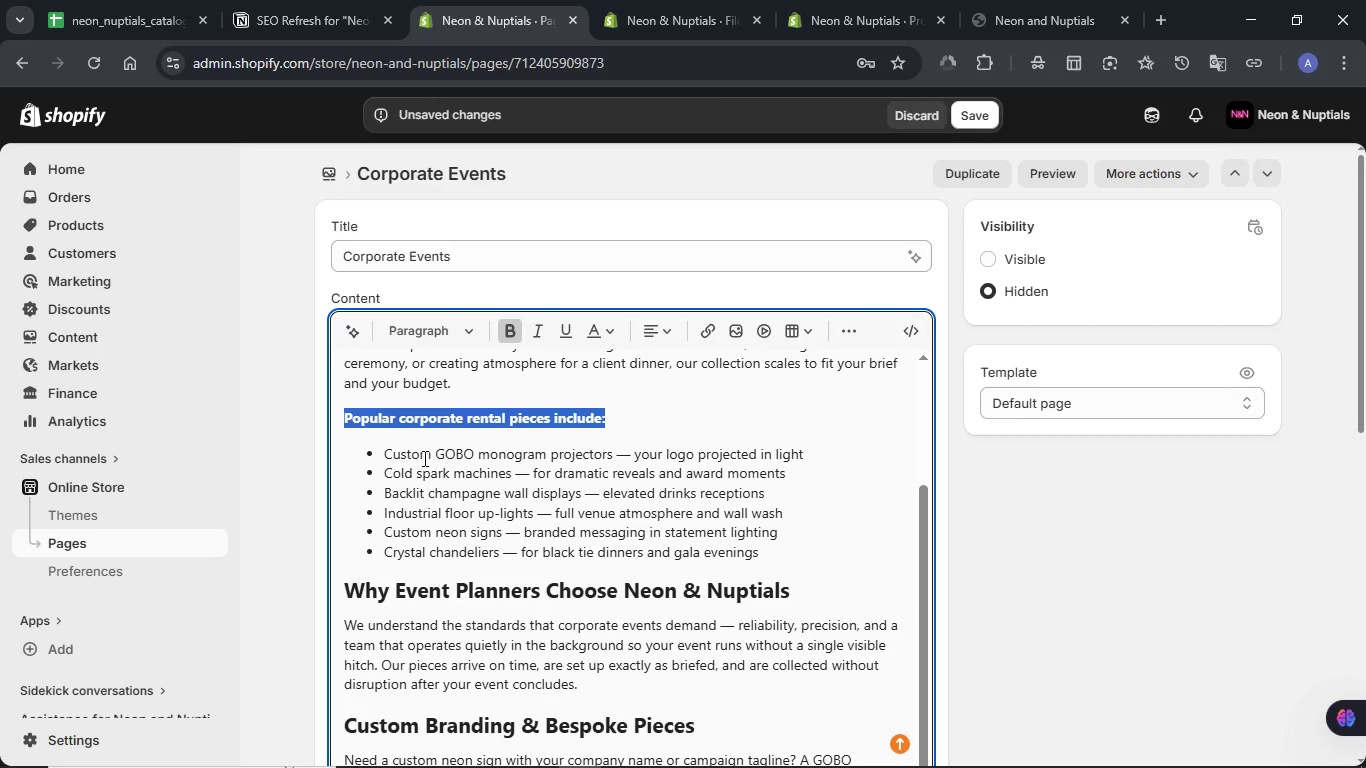 
left_click([389, 448])
 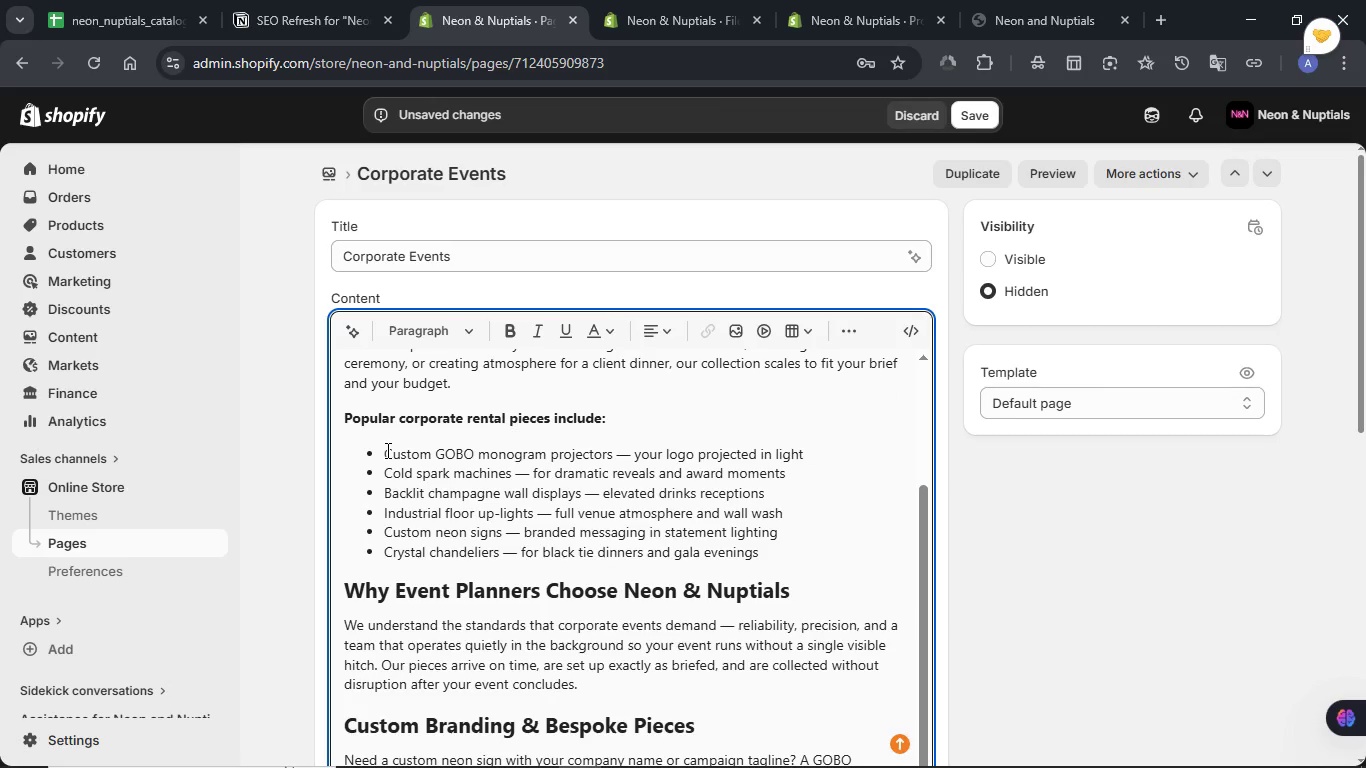 
left_click_drag(start_coordinate=[386, 450], to_coordinate=[613, 450])
 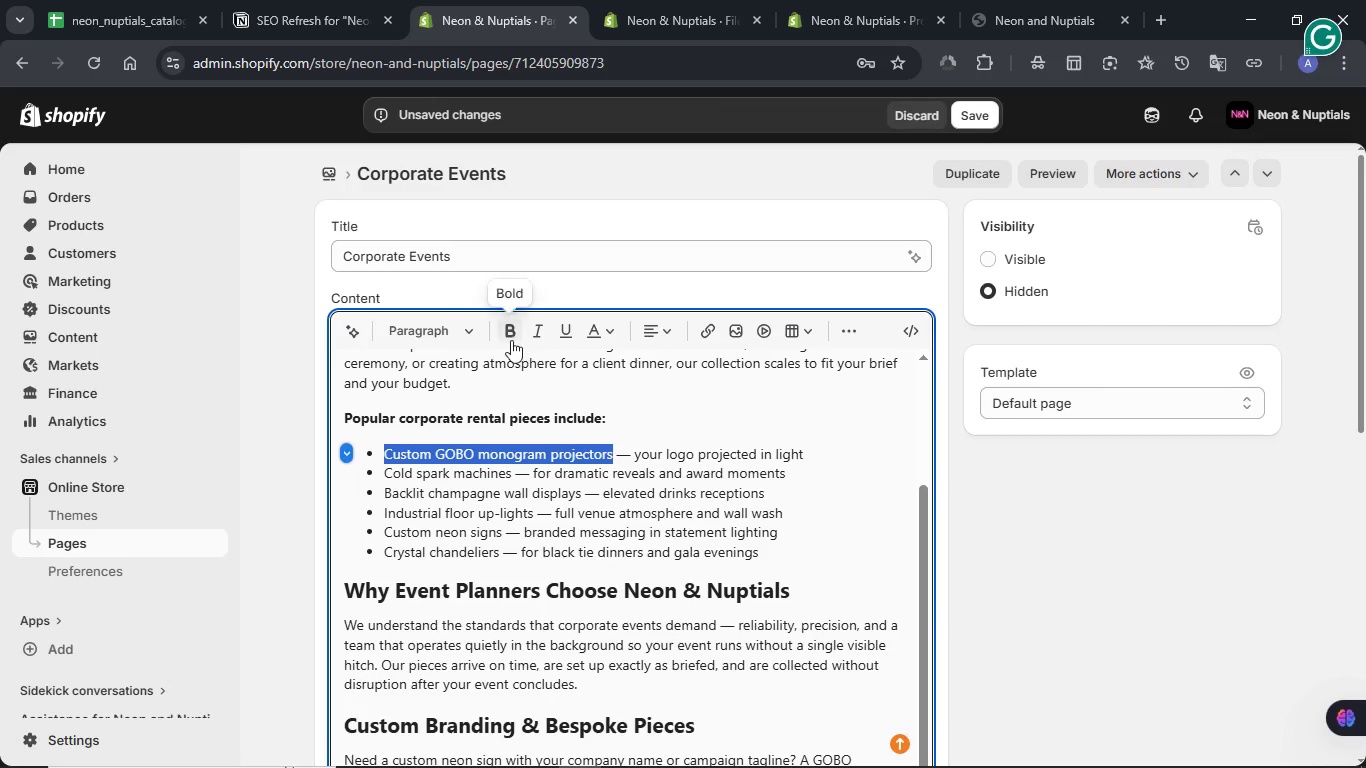 
left_click([511, 340])
 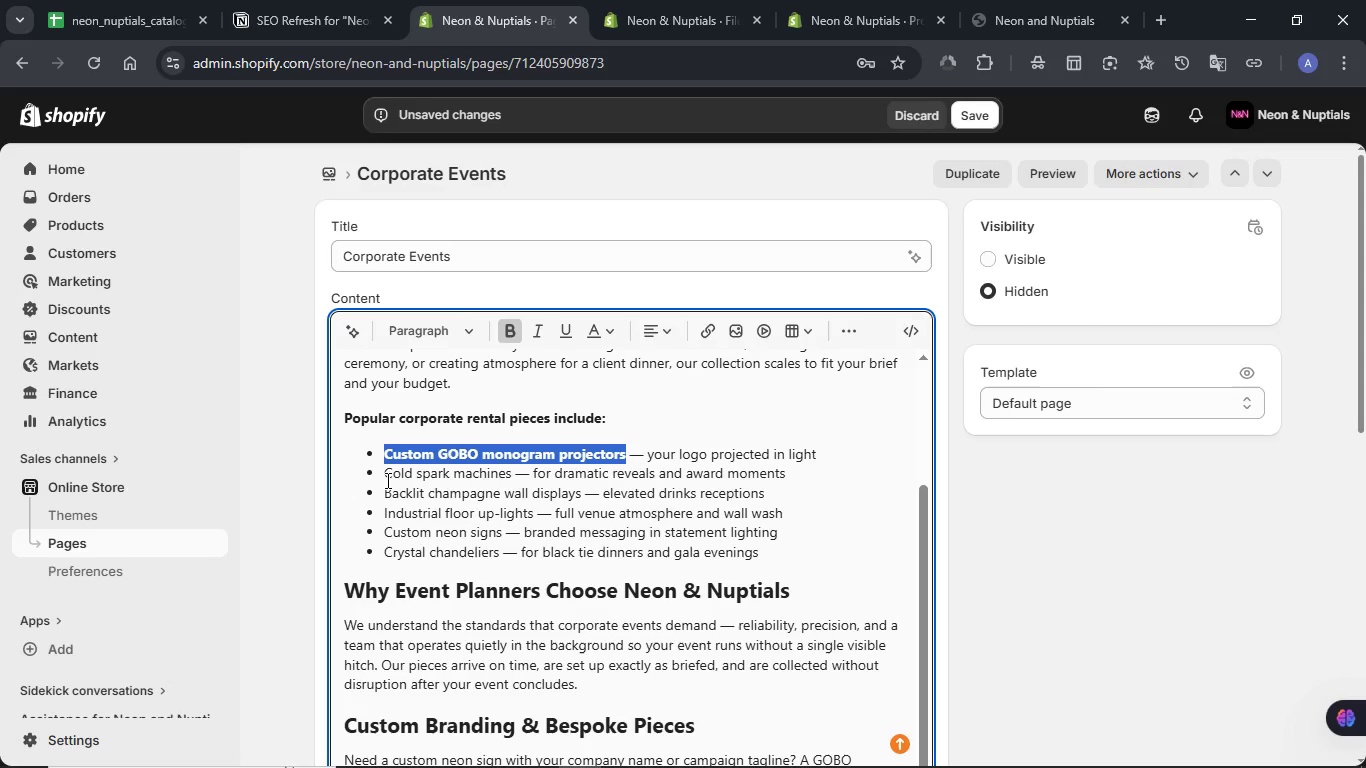 
left_click([384, 473])
 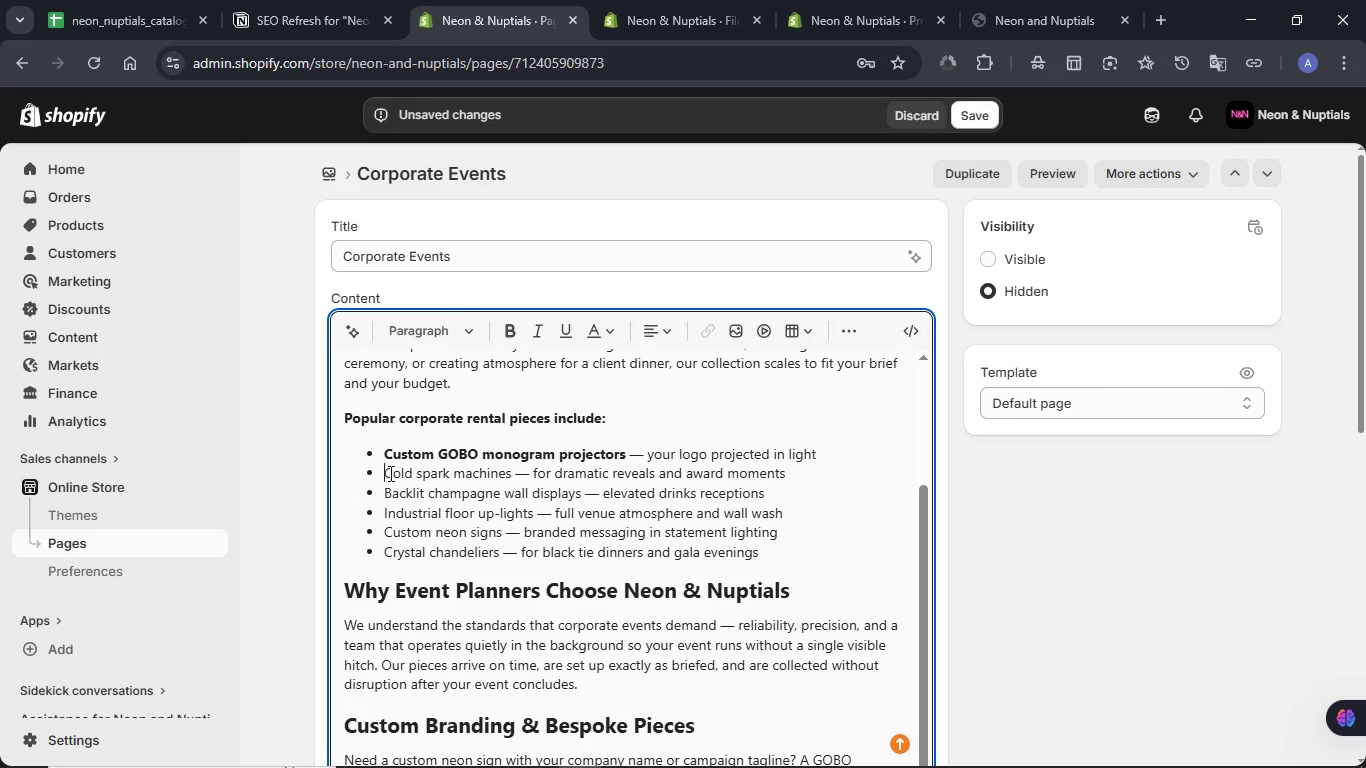 
left_click_drag(start_coordinate=[387, 473], to_coordinate=[513, 472])
 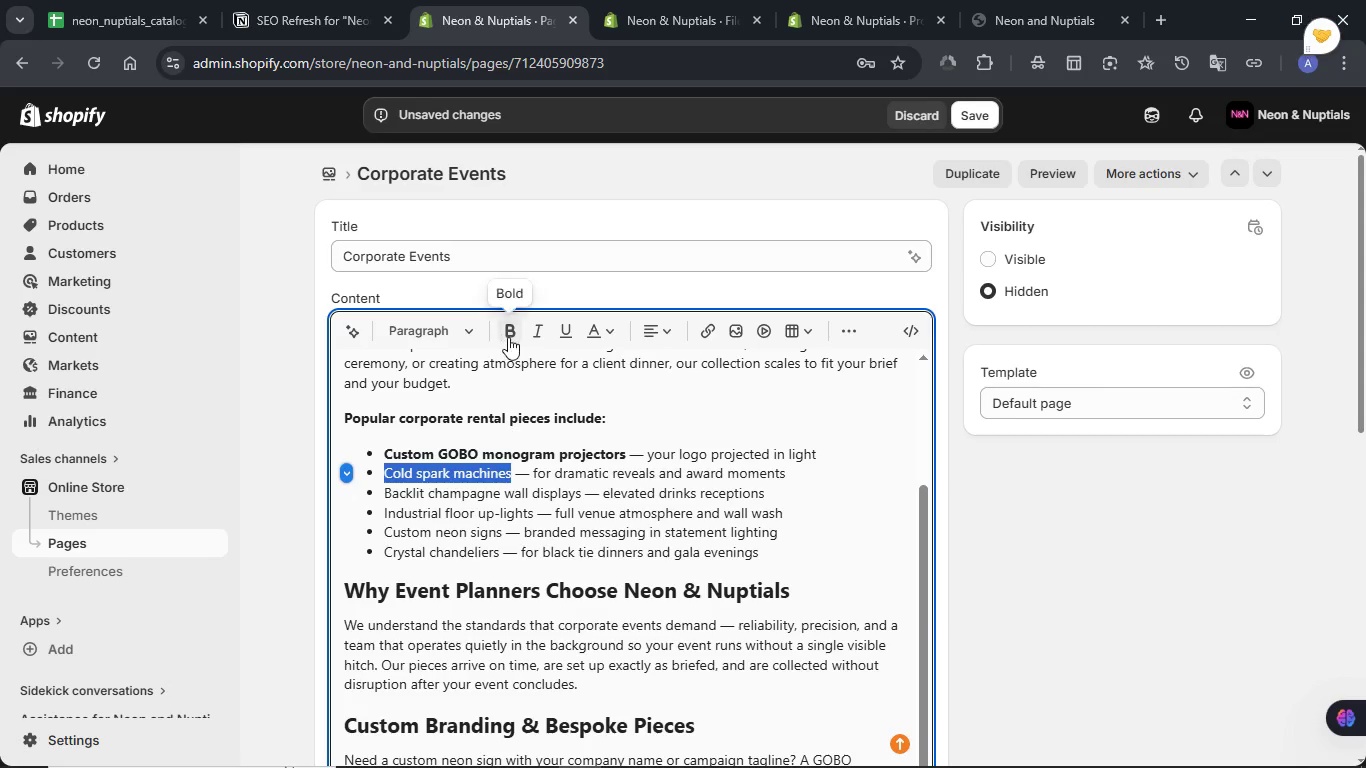 
left_click([508, 337])
 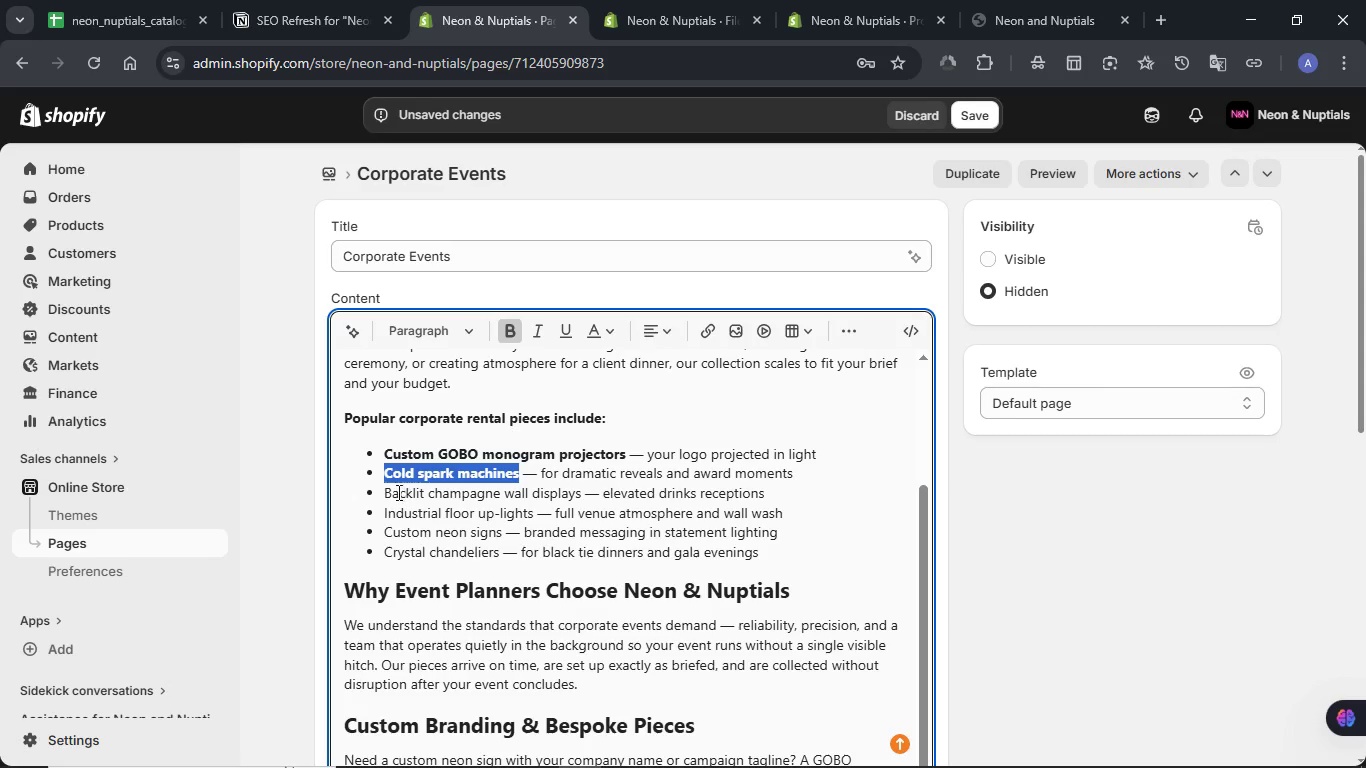 
left_click([390, 489])
 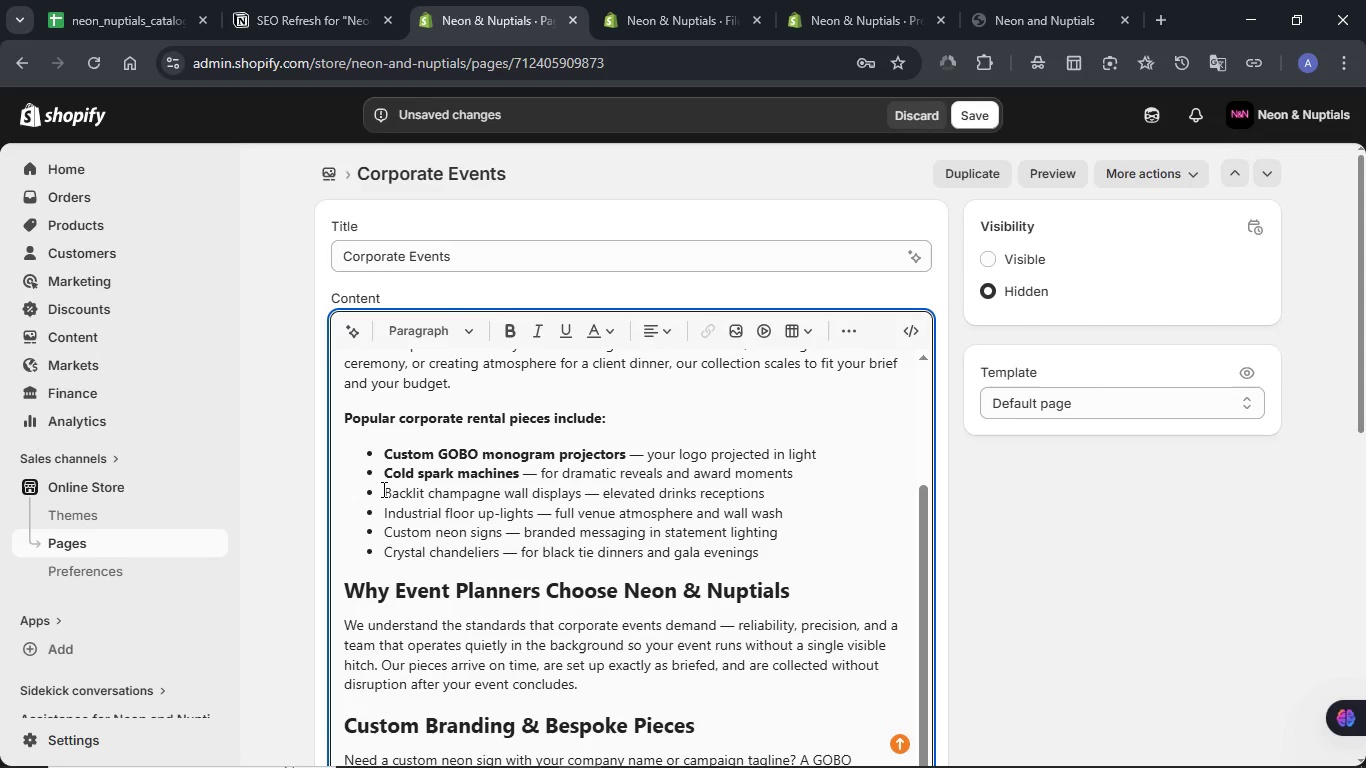 
left_click_drag(start_coordinate=[382, 489], to_coordinate=[580, 489])
 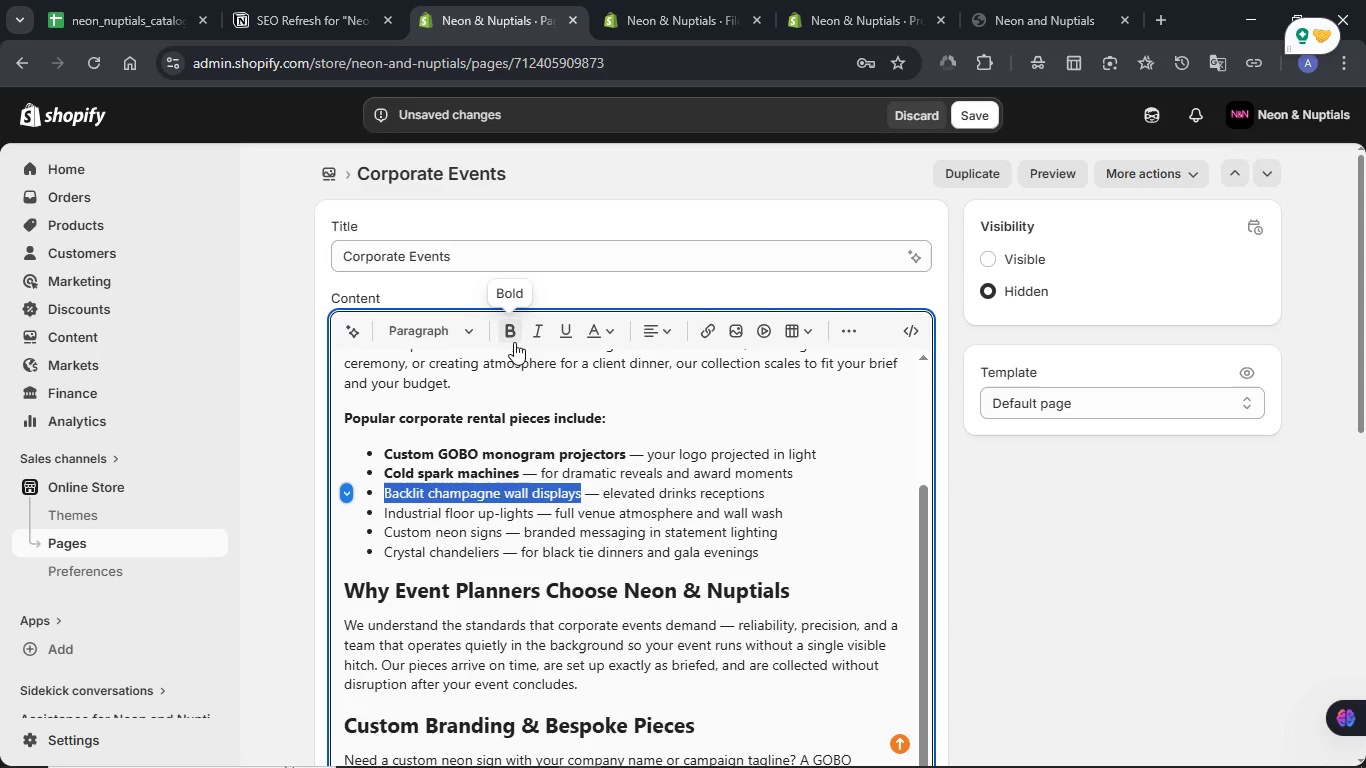 
left_click([514, 342])
 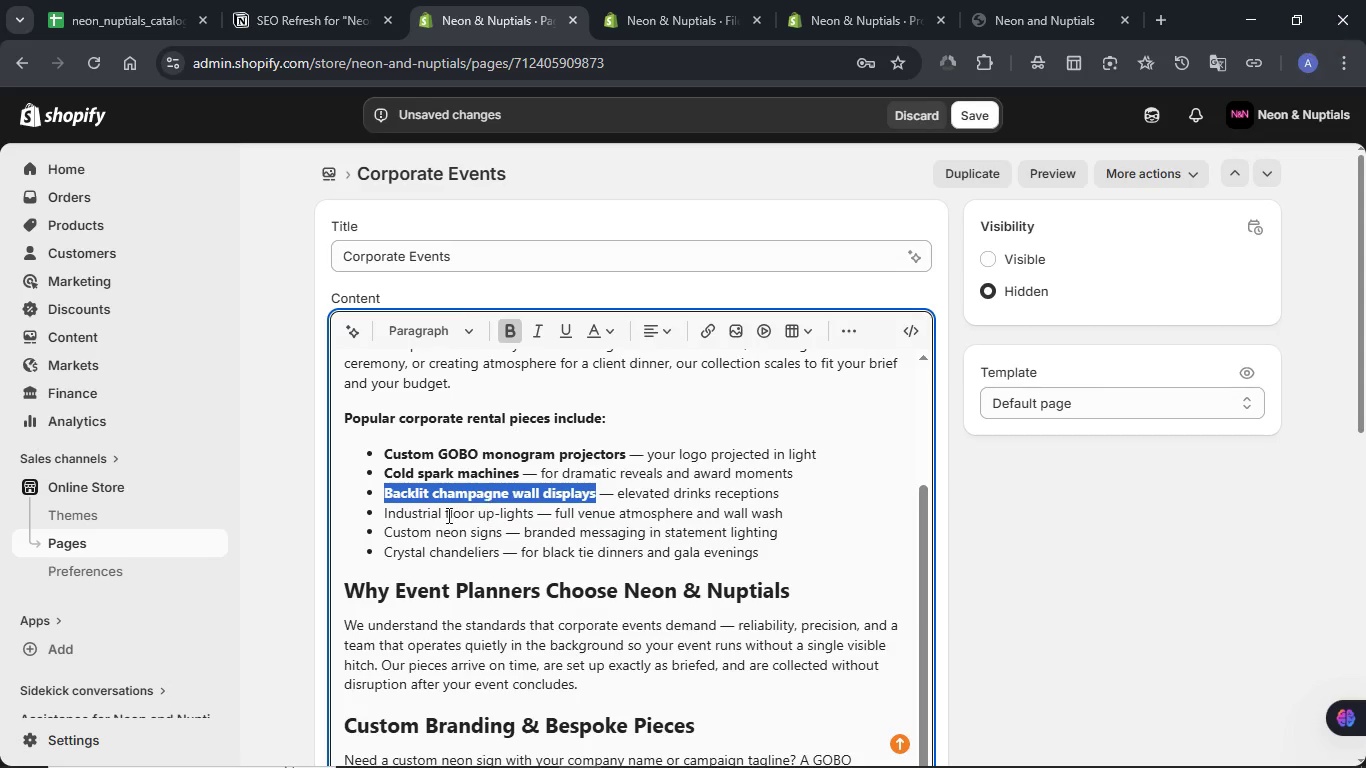 
scroll: coordinate [447, 512], scroll_direction: down, amount: 1.0
 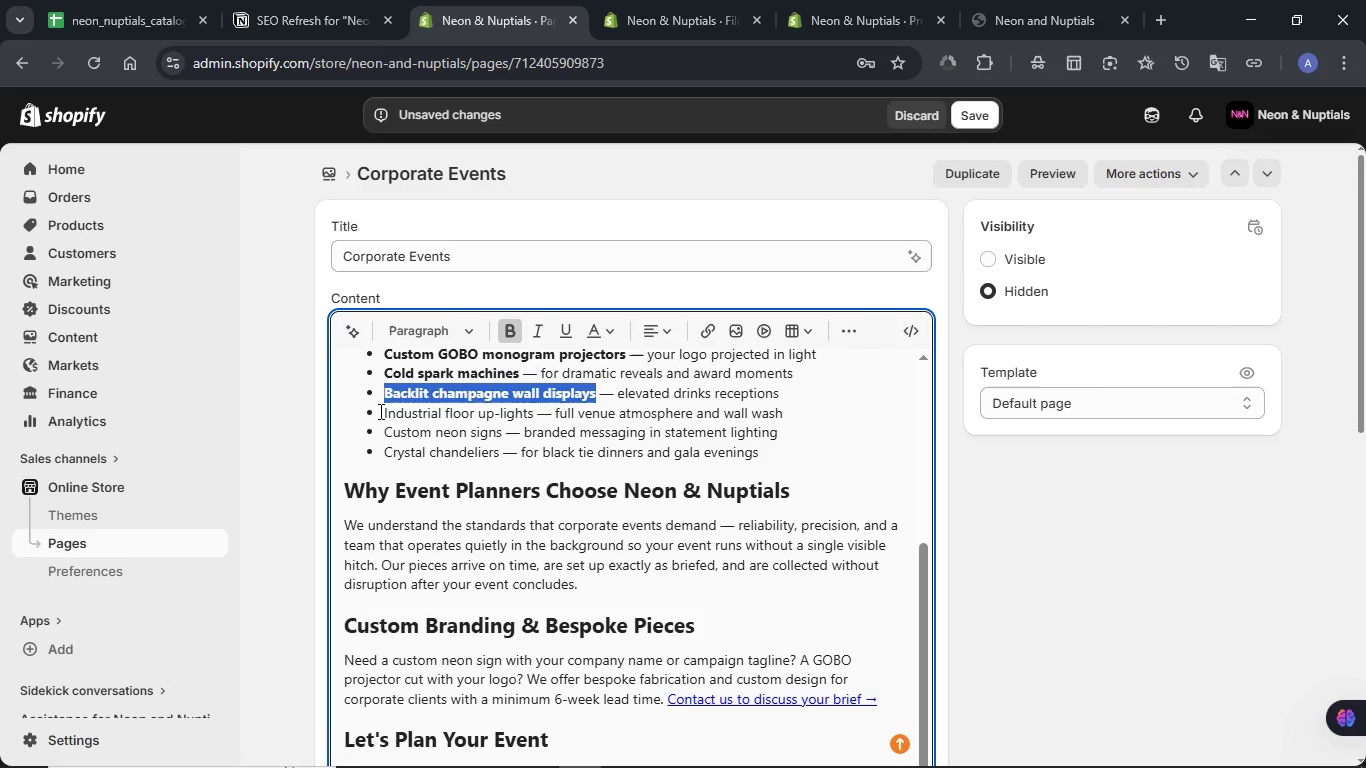 
left_click([380, 411])
 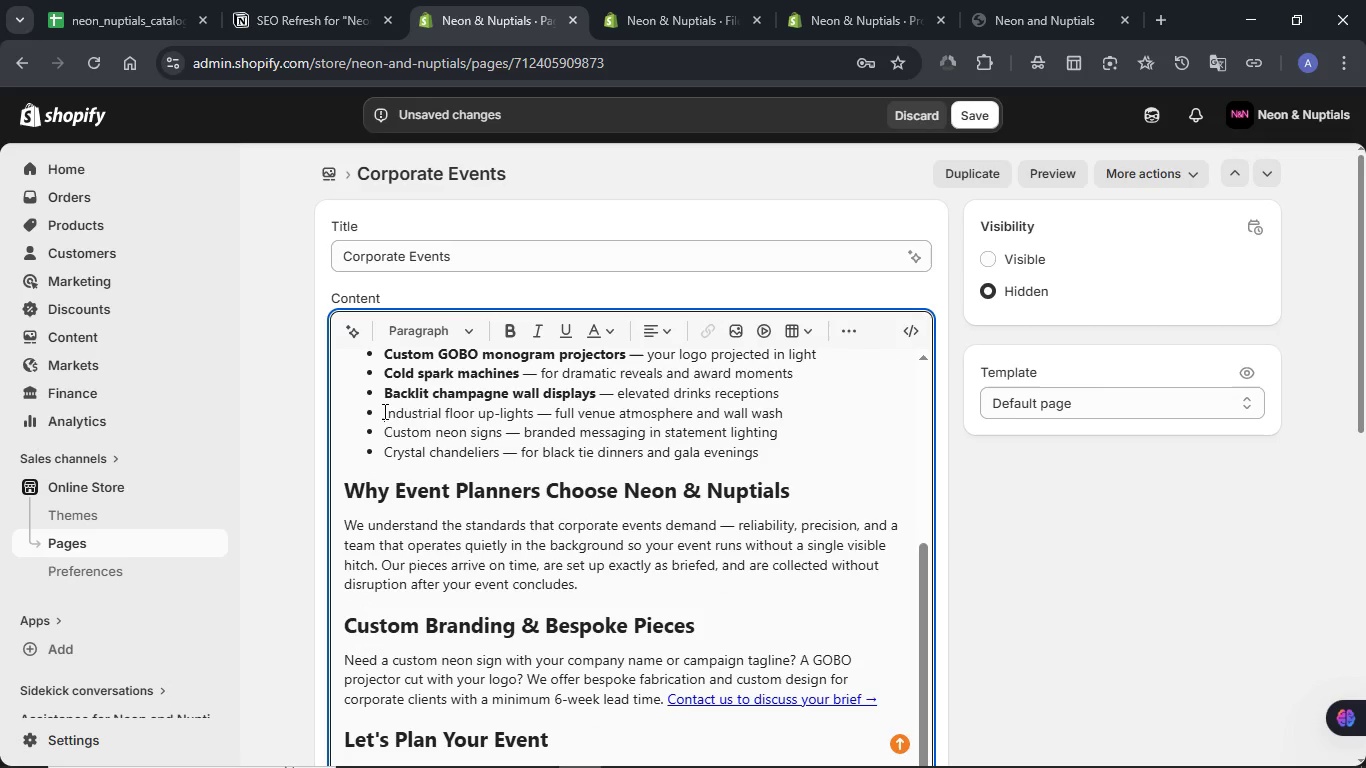 
left_click_drag(start_coordinate=[383, 411], to_coordinate=[533, 413])
 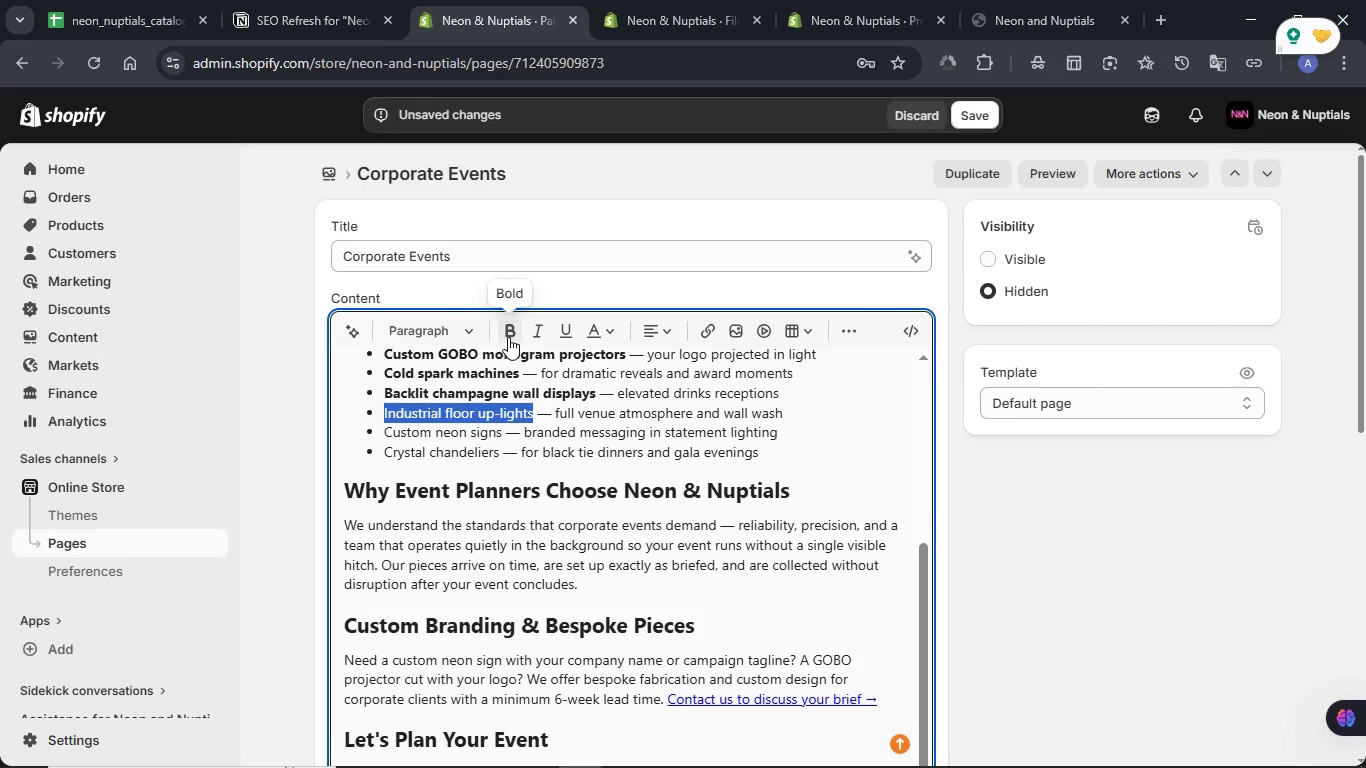 
left_click([507, 334])
 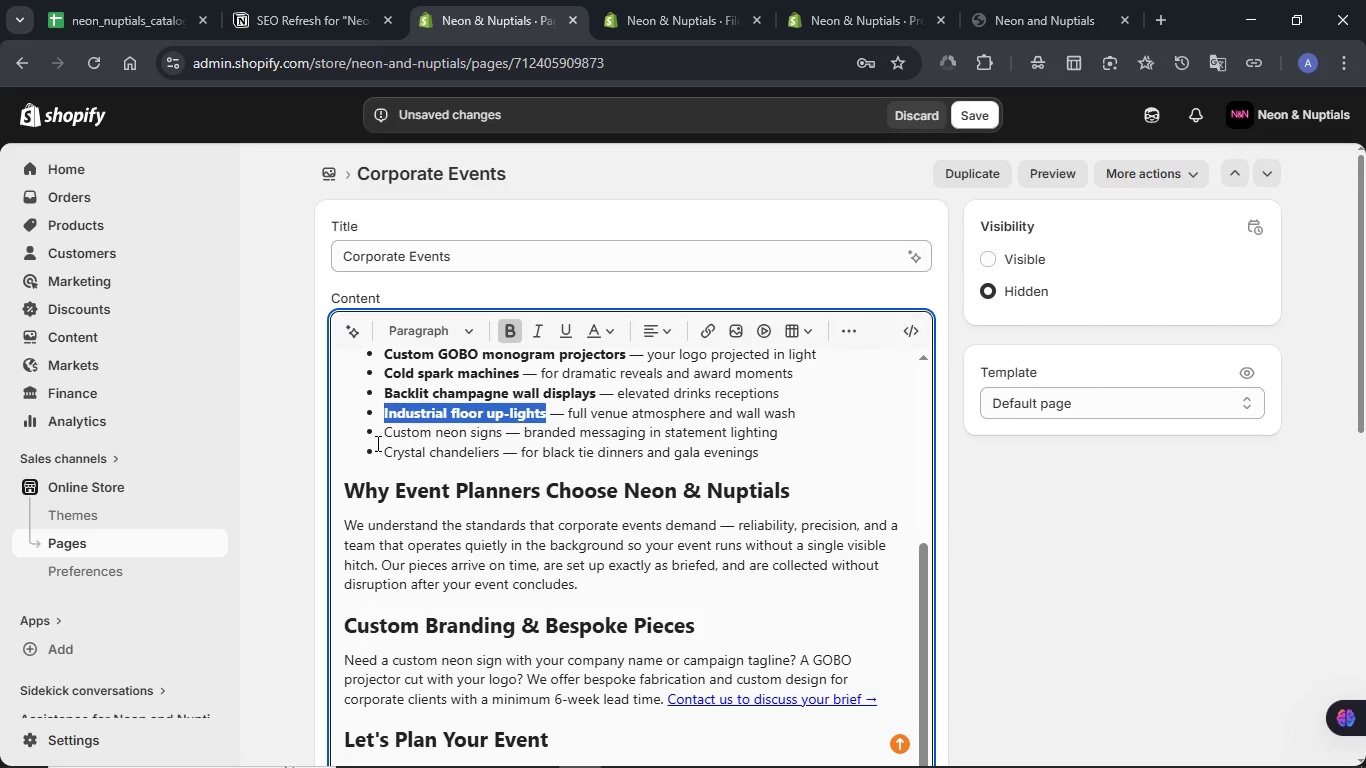 
left_click([378, 443])
 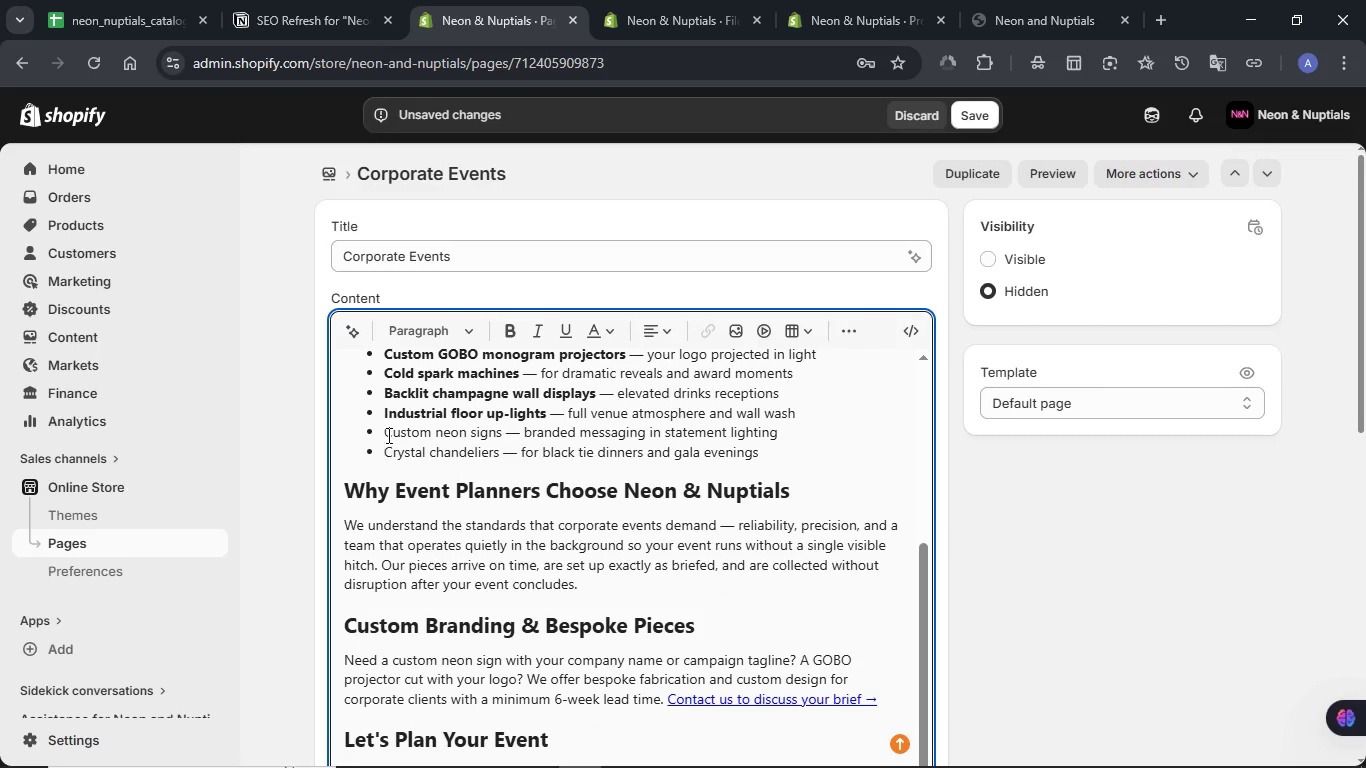 
left_click_drag(start_coordinate=[387, 435], to_coordinate=[500, 434])
 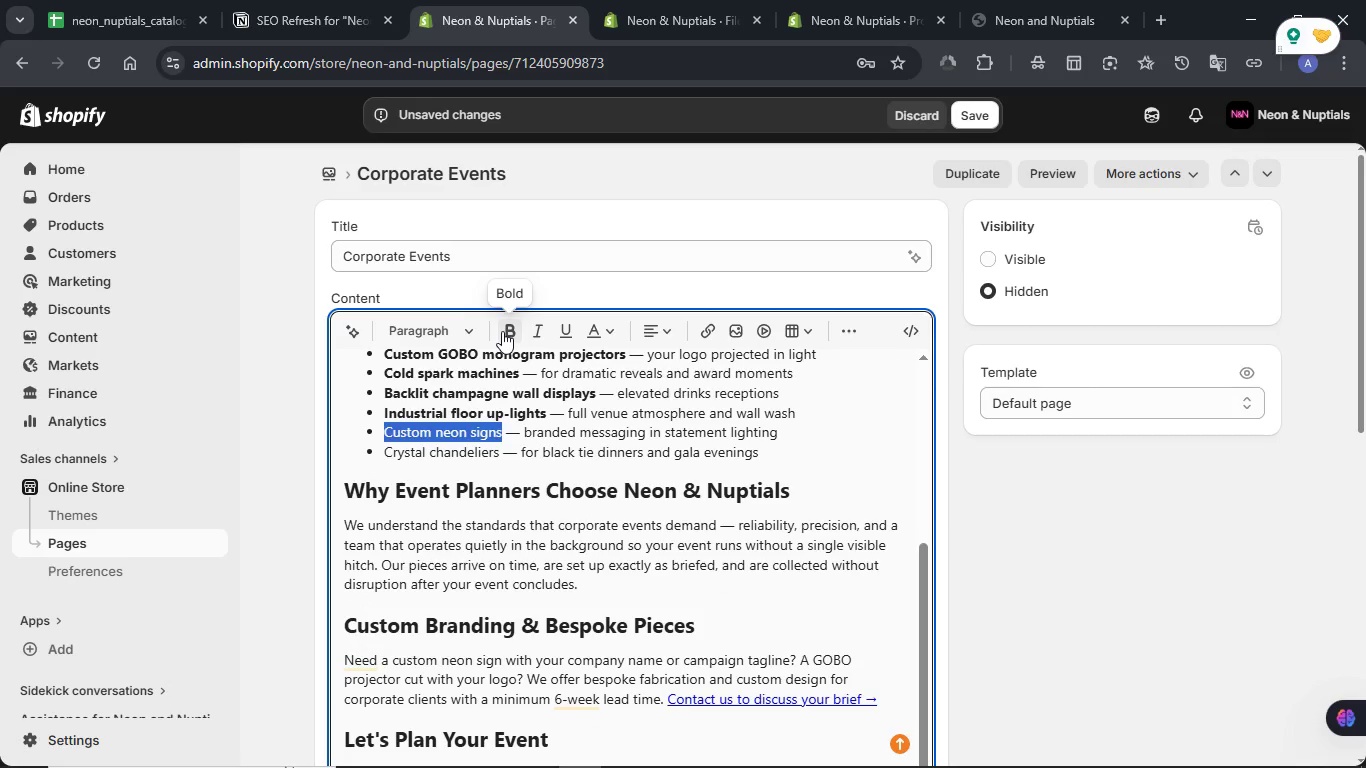 
left_click([502, 331])
 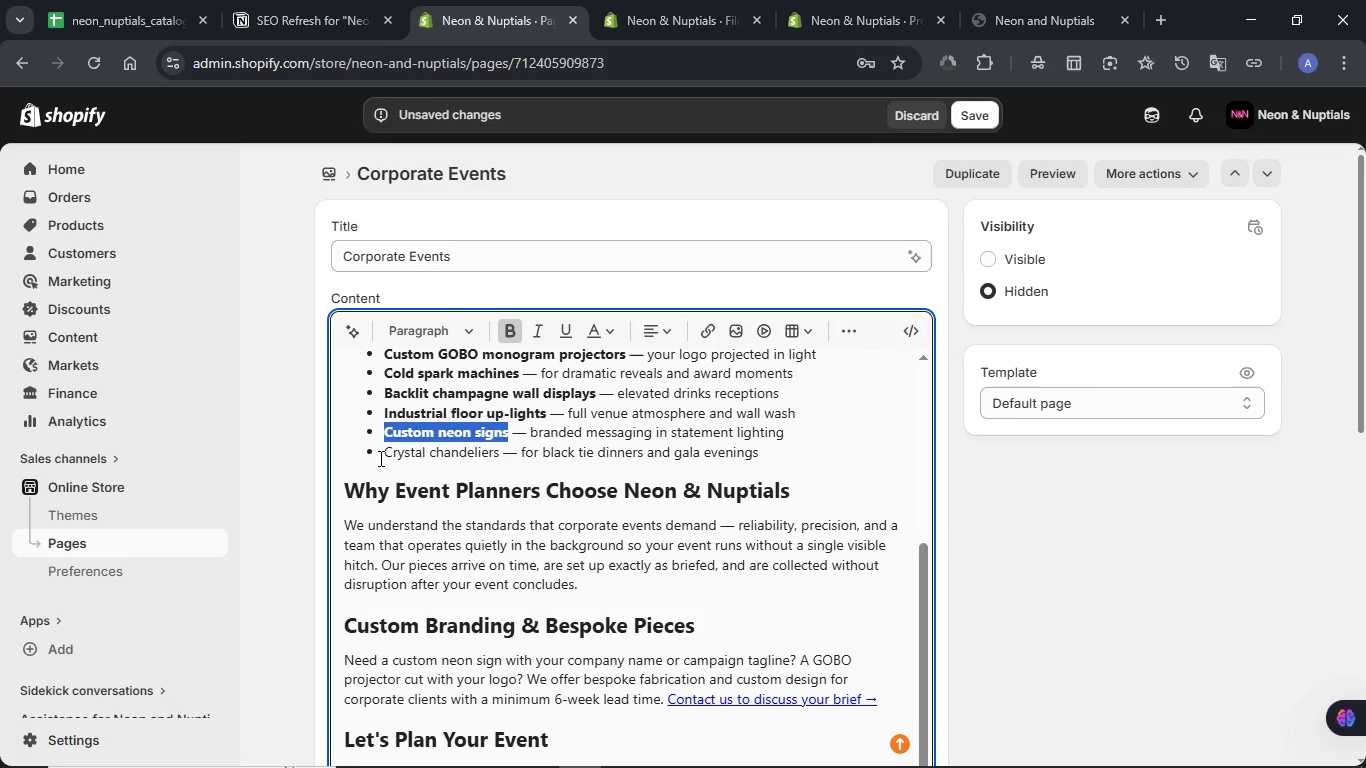 
left_click_drag(start_coordinate=[386, 457], to_coordinate=[499, 456])
 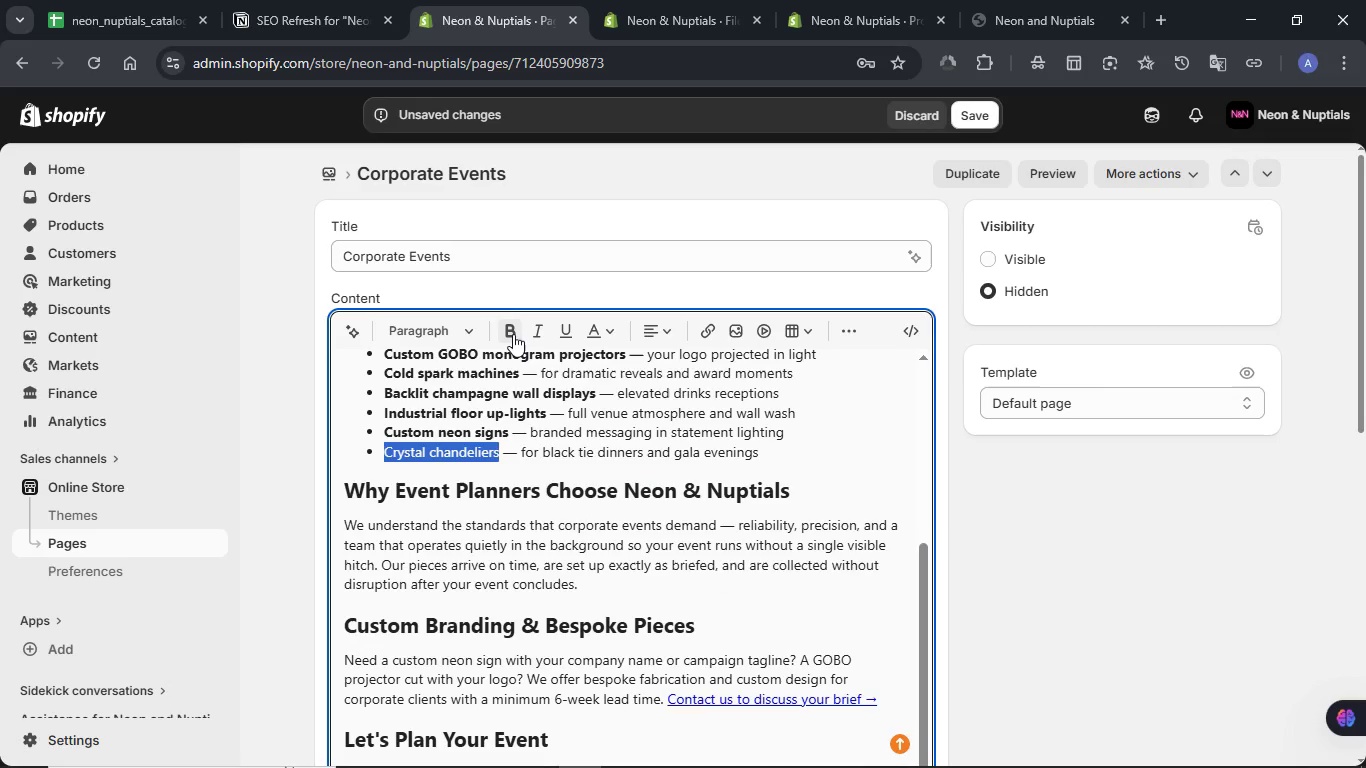 
left_click([513, 334])
 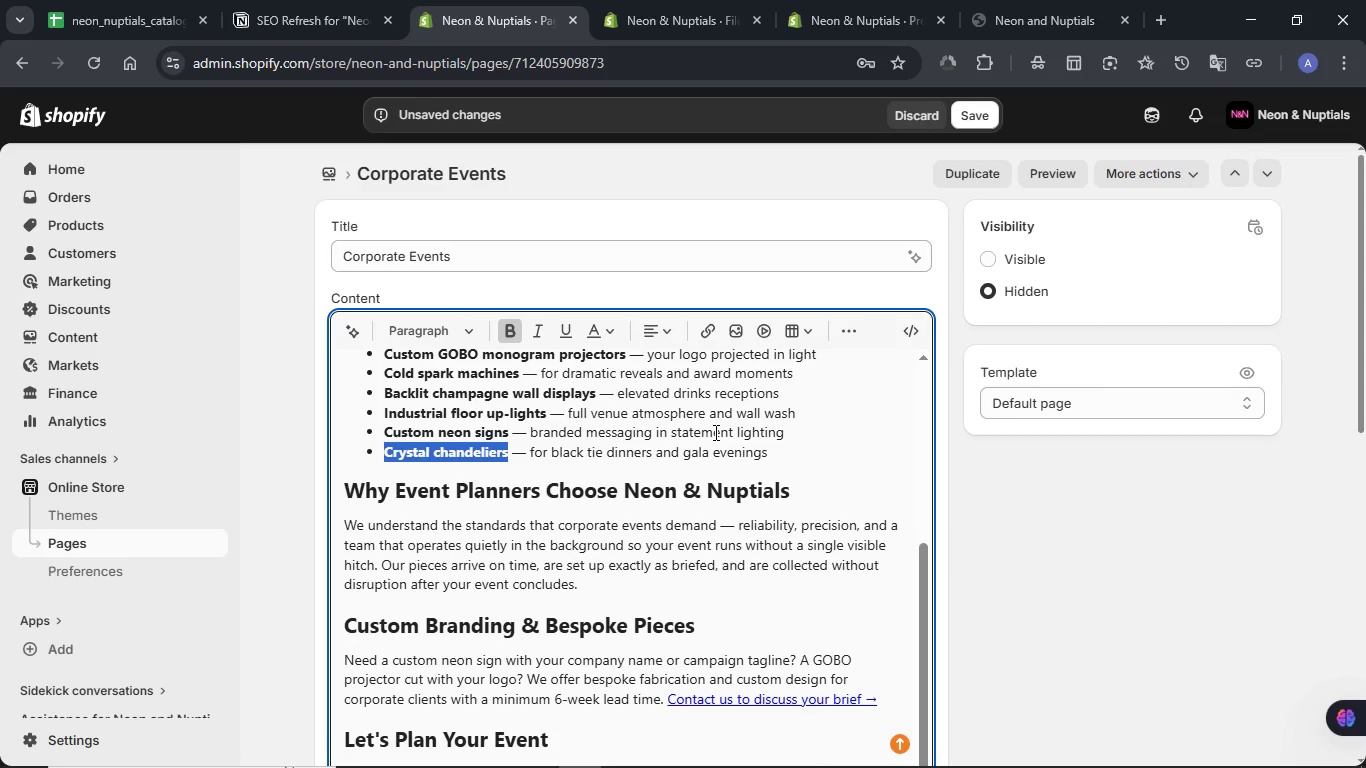 
left_click([714, 432])
 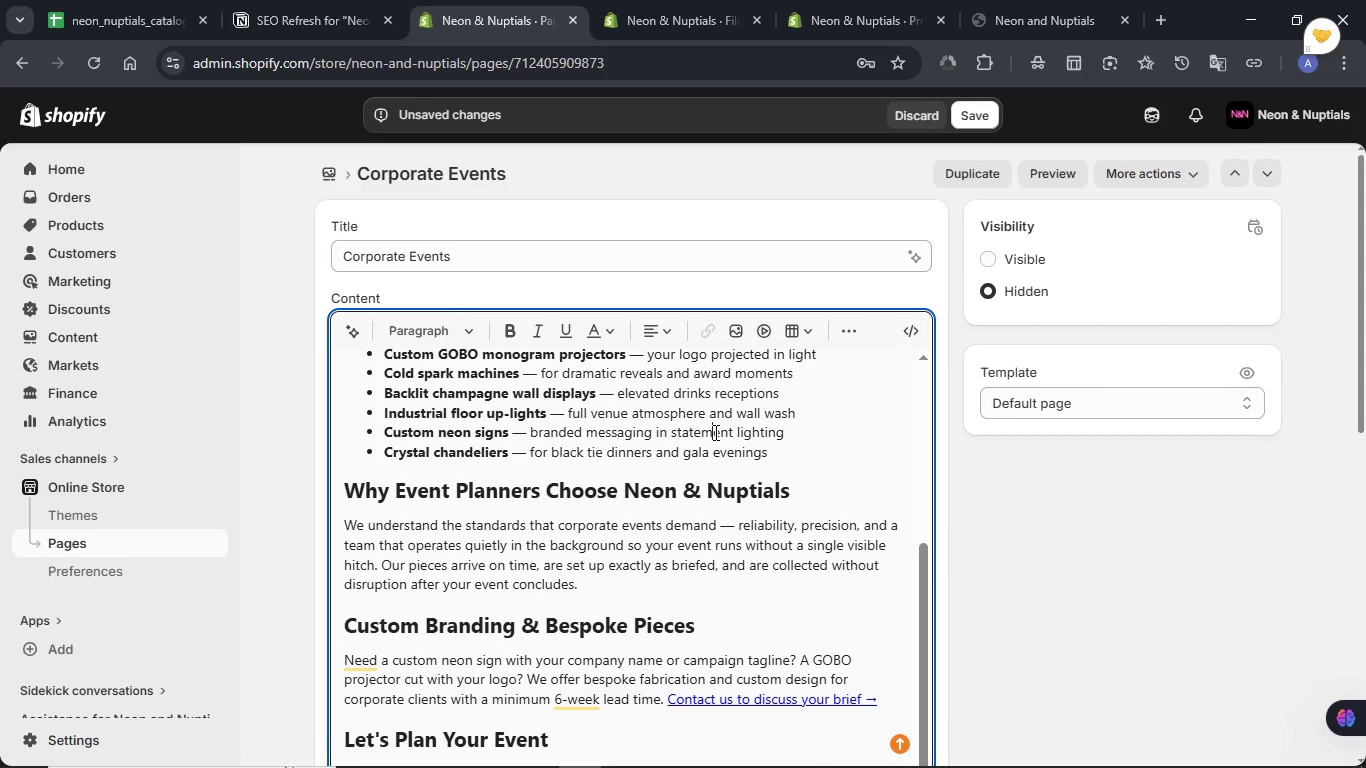 
left_click([984, 119])
 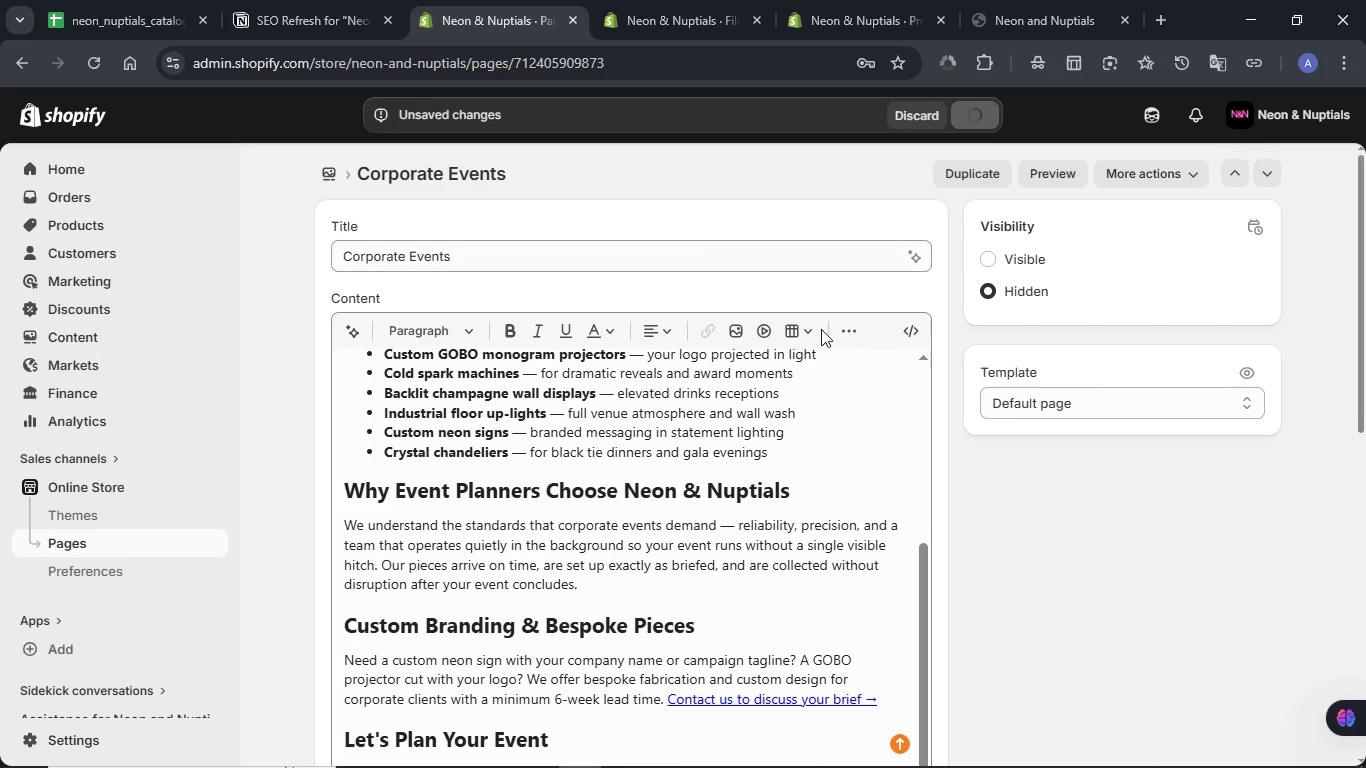 
scroll: coordinate [712, 423], scroll_direction: up, amount: 10.0
 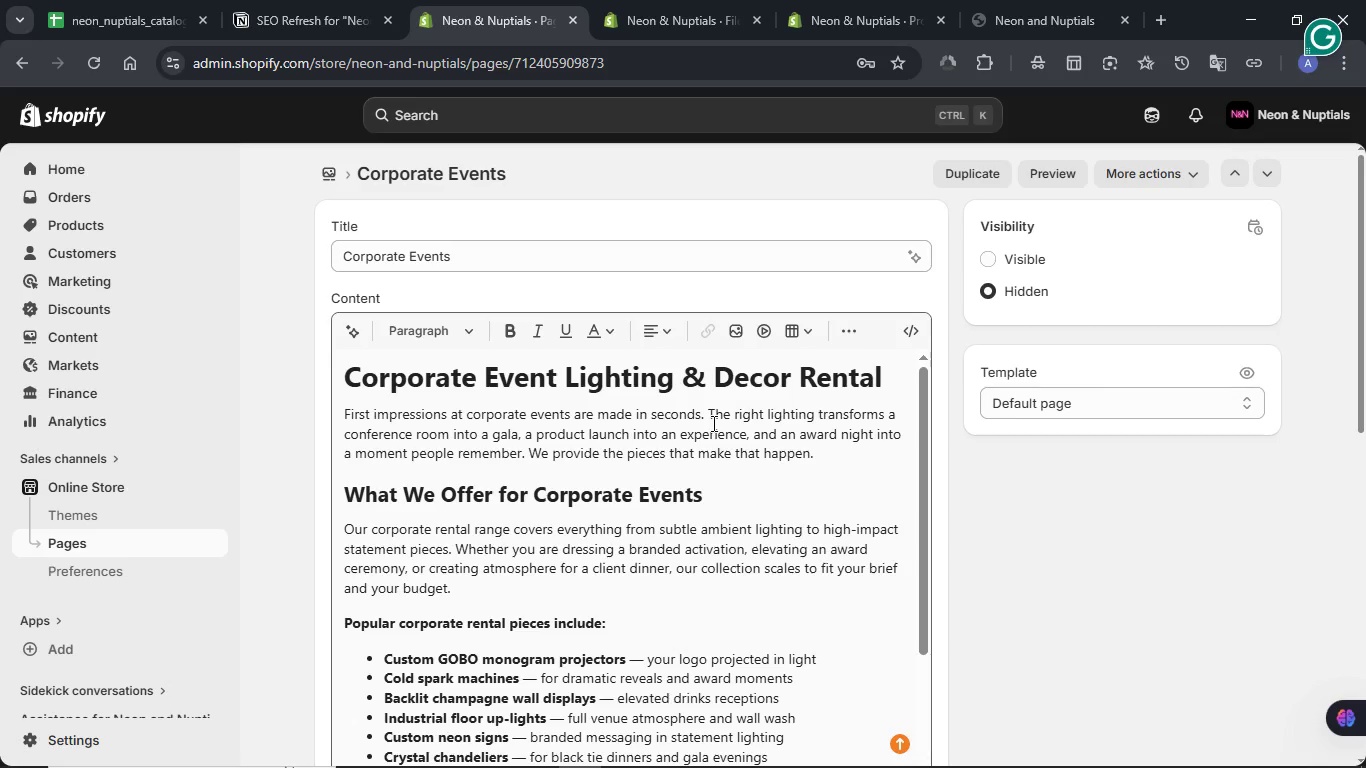 
wait(10.52)
 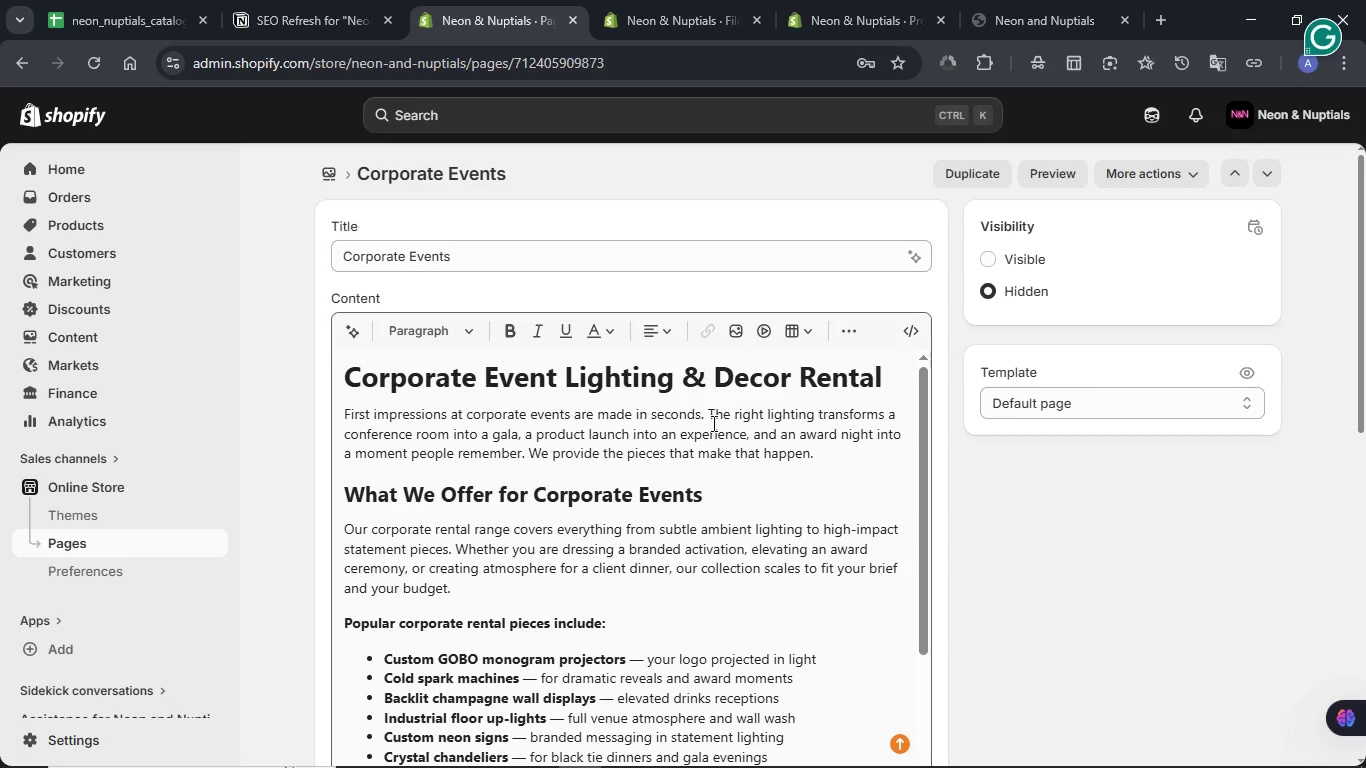 
left_click([1025, 261])
 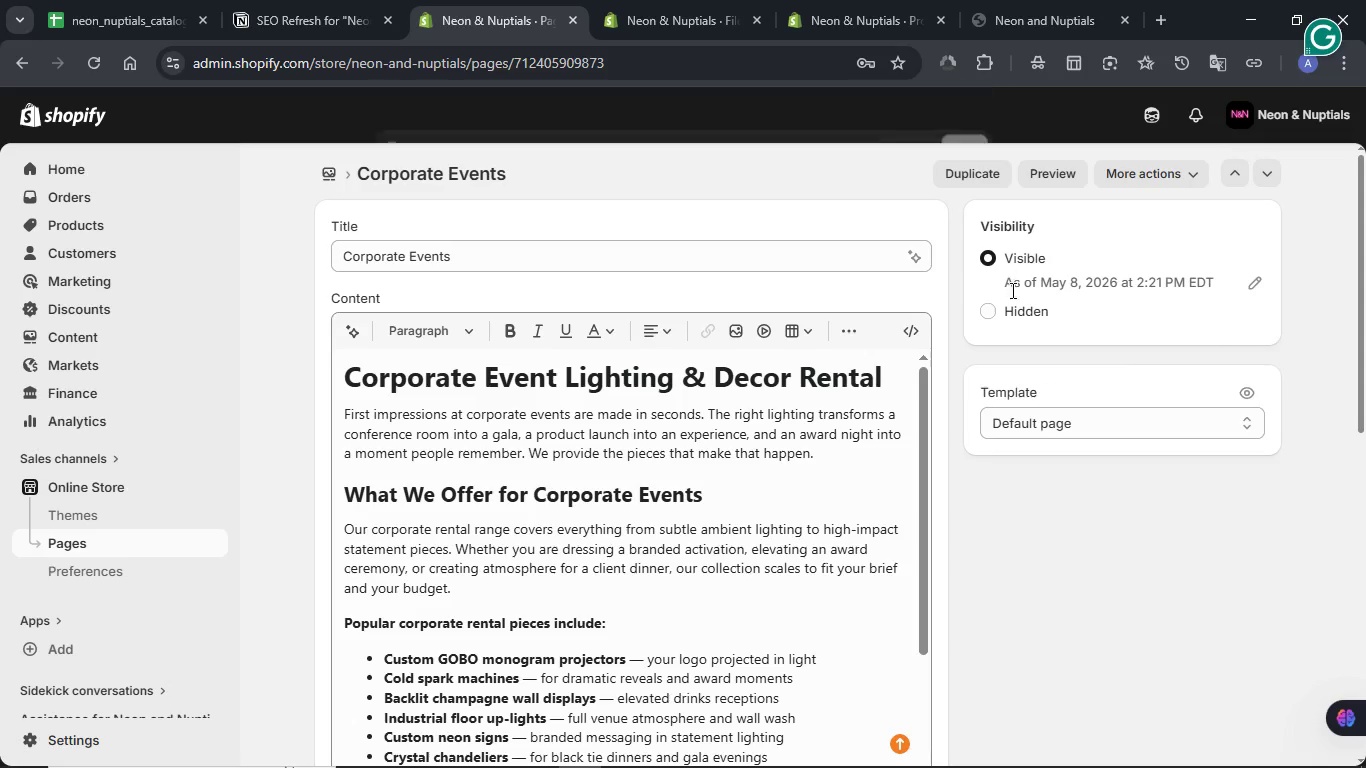 
left_click([998, 322])
 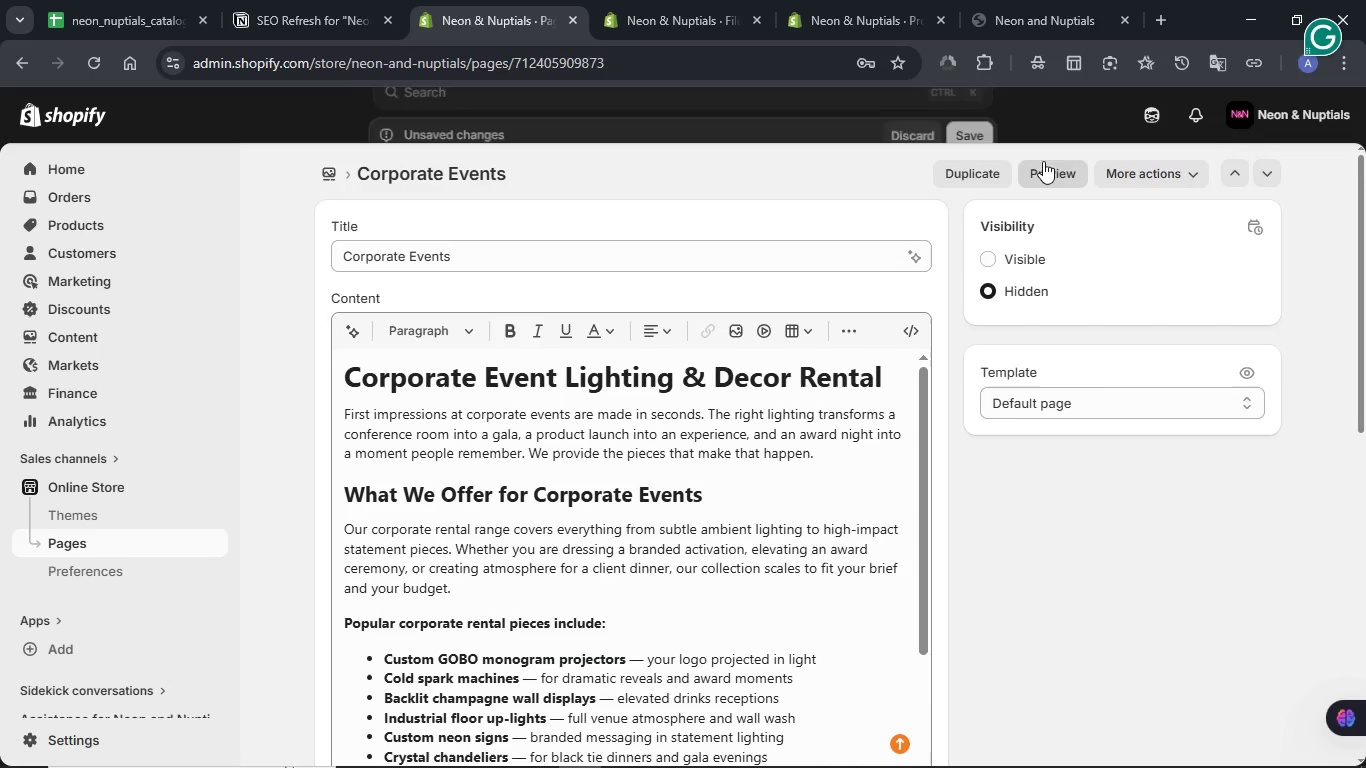 
left_click([1047, 170])
 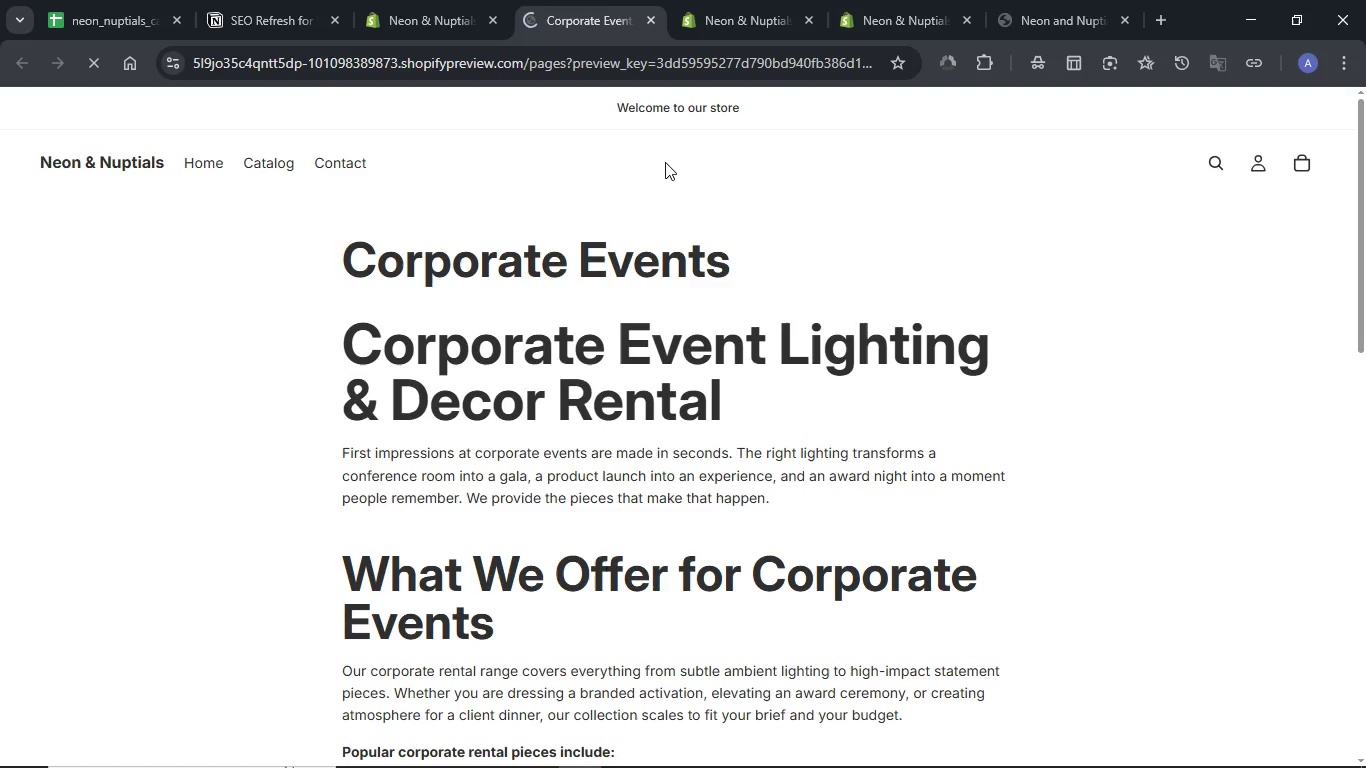 
wait(7.38)
 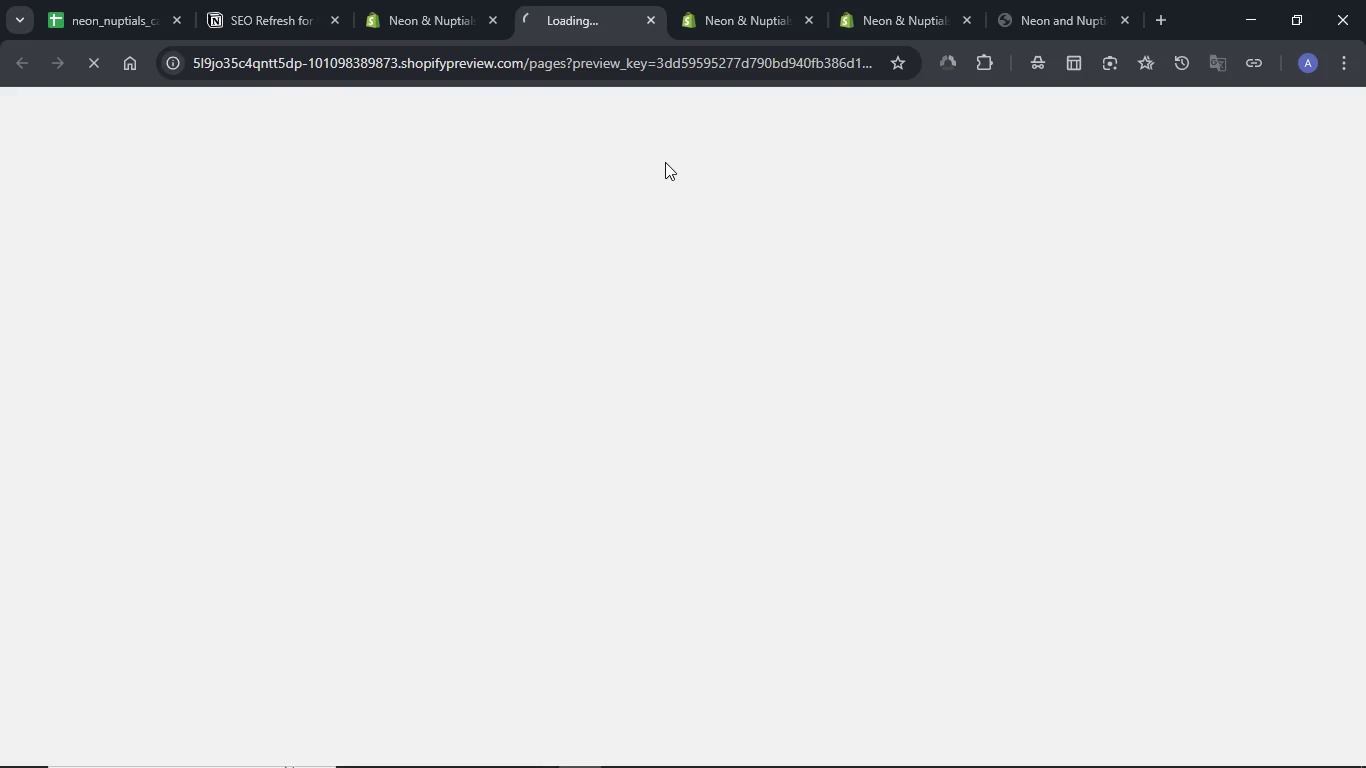 
left_click_drag(start_coordinate=[725, 394], to_coordinate=[454, 240])
 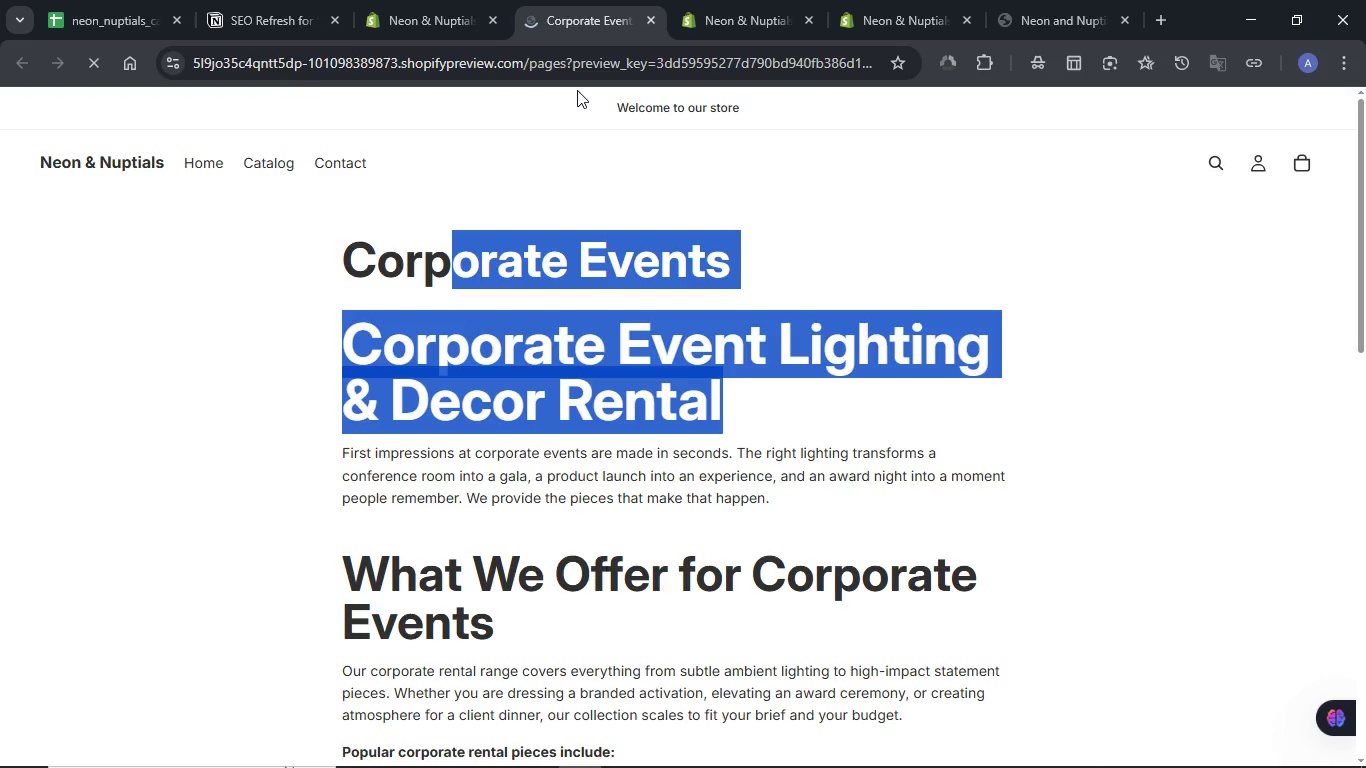 
left_click([458, 23])
 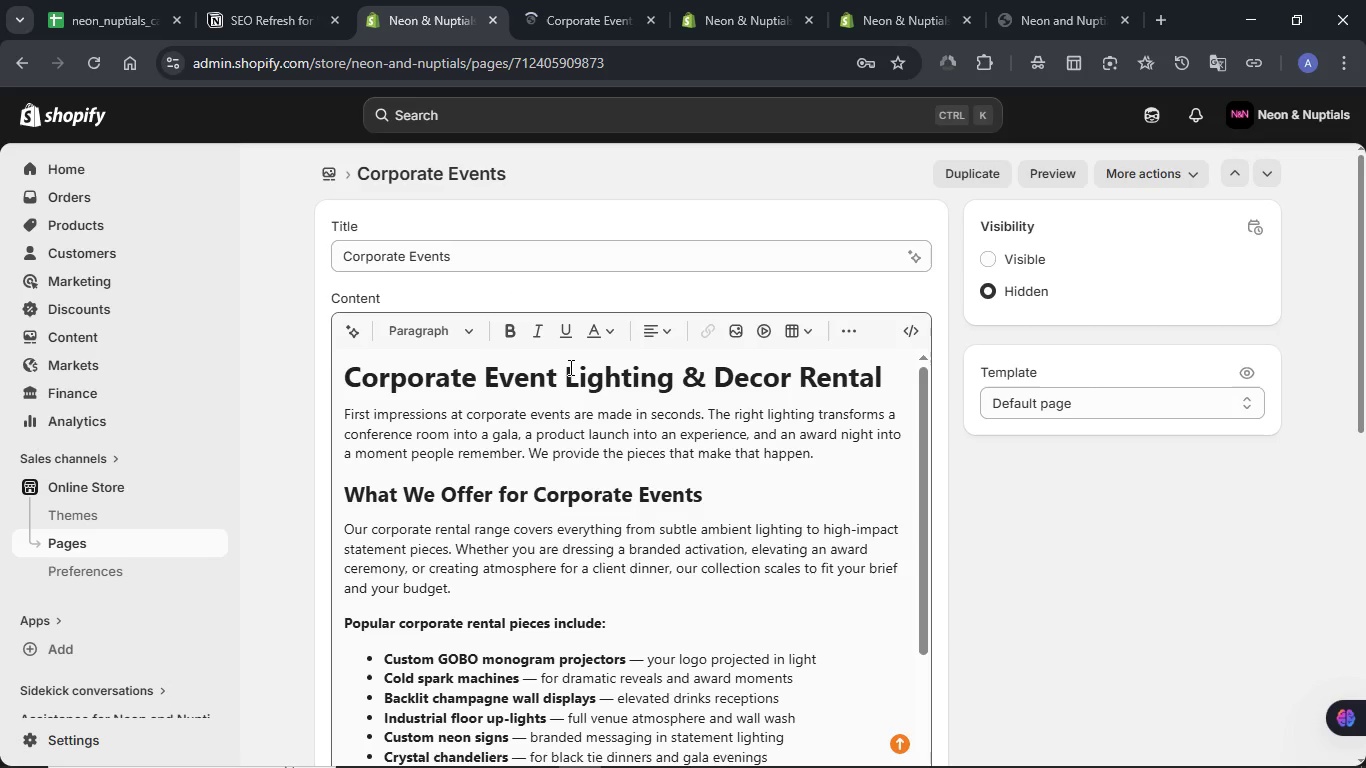 
left_click([568, 368])
 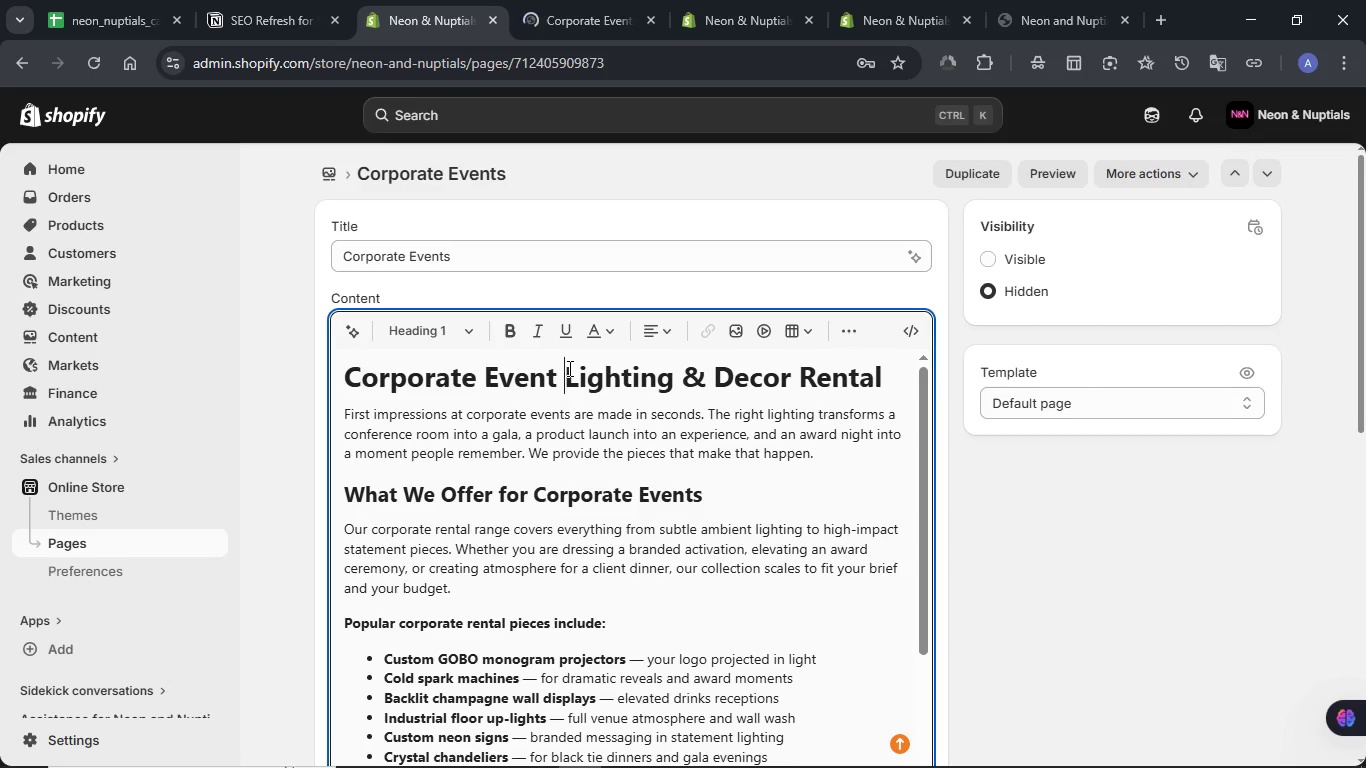 
double_click([568, 368])
 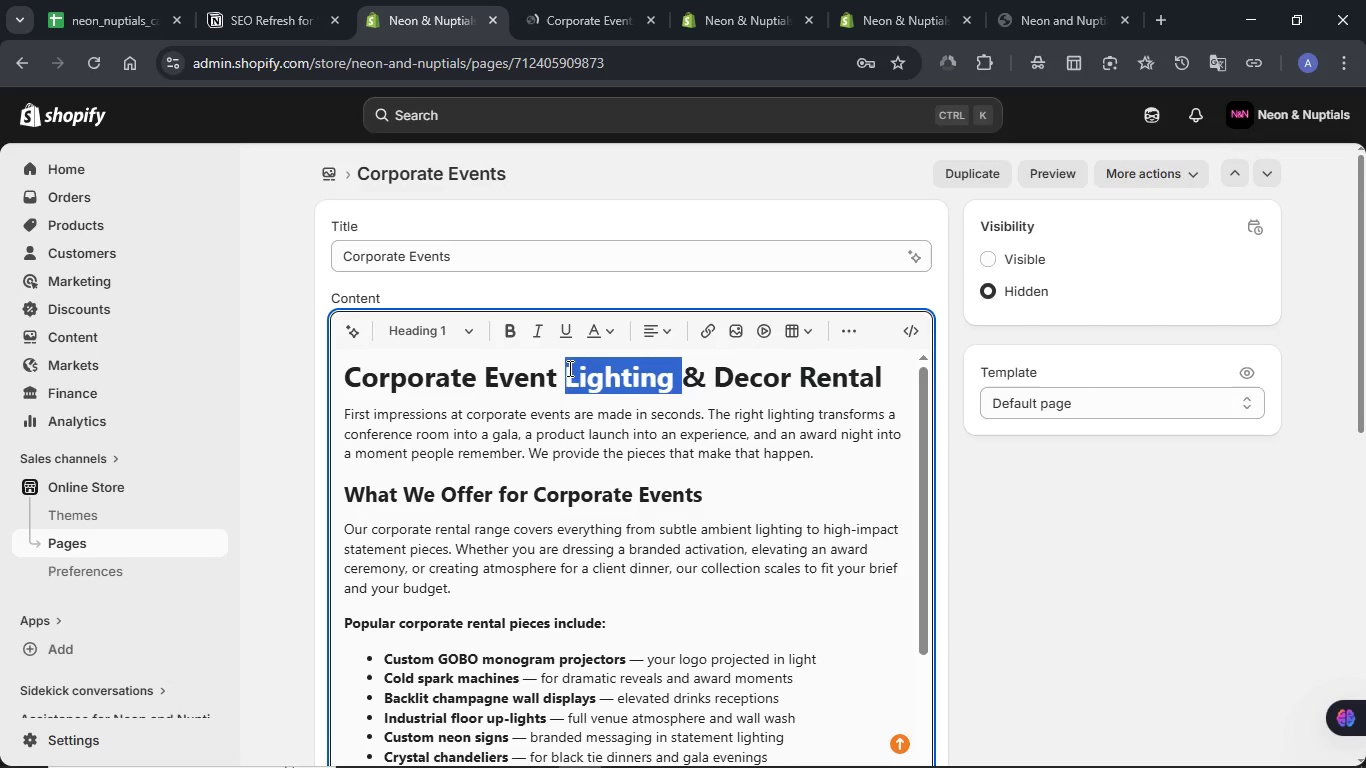 
double_click([568, 368])
 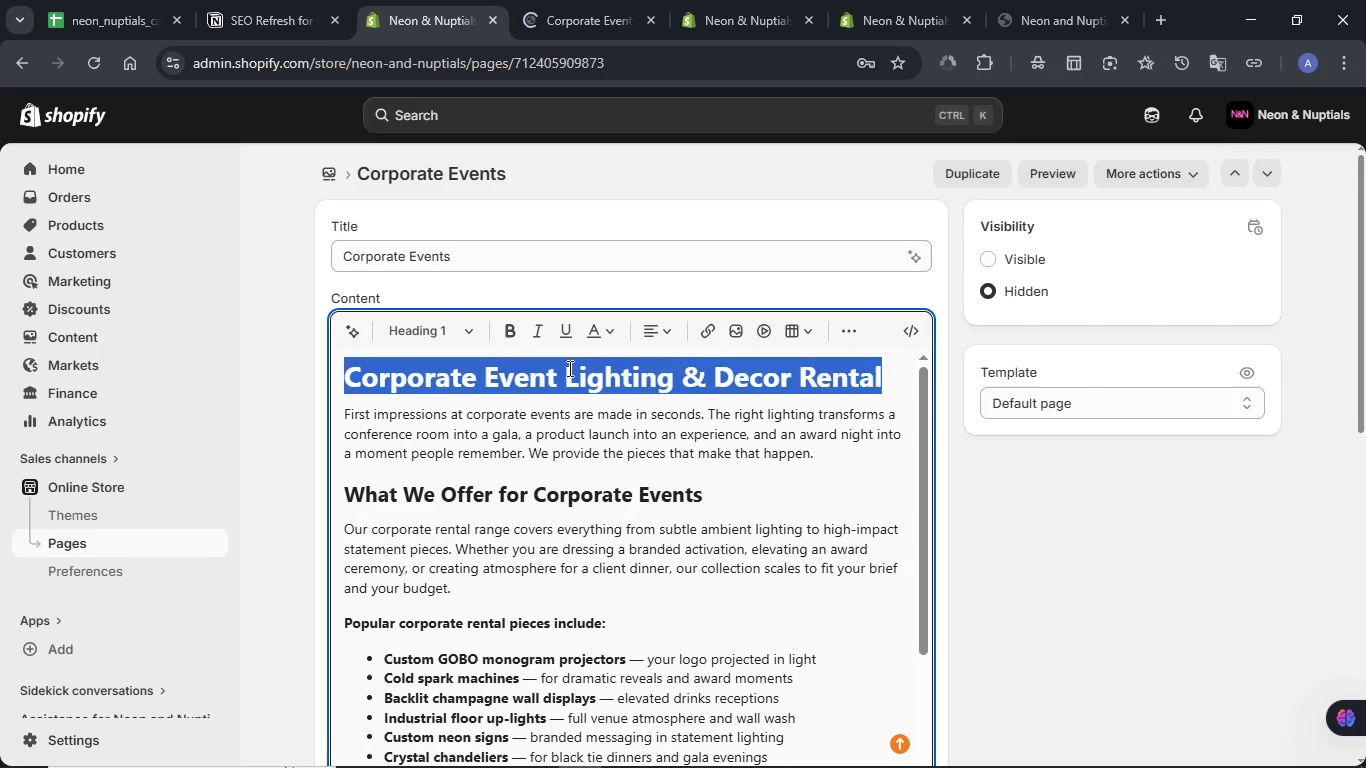 
triple_click([568, 368])
 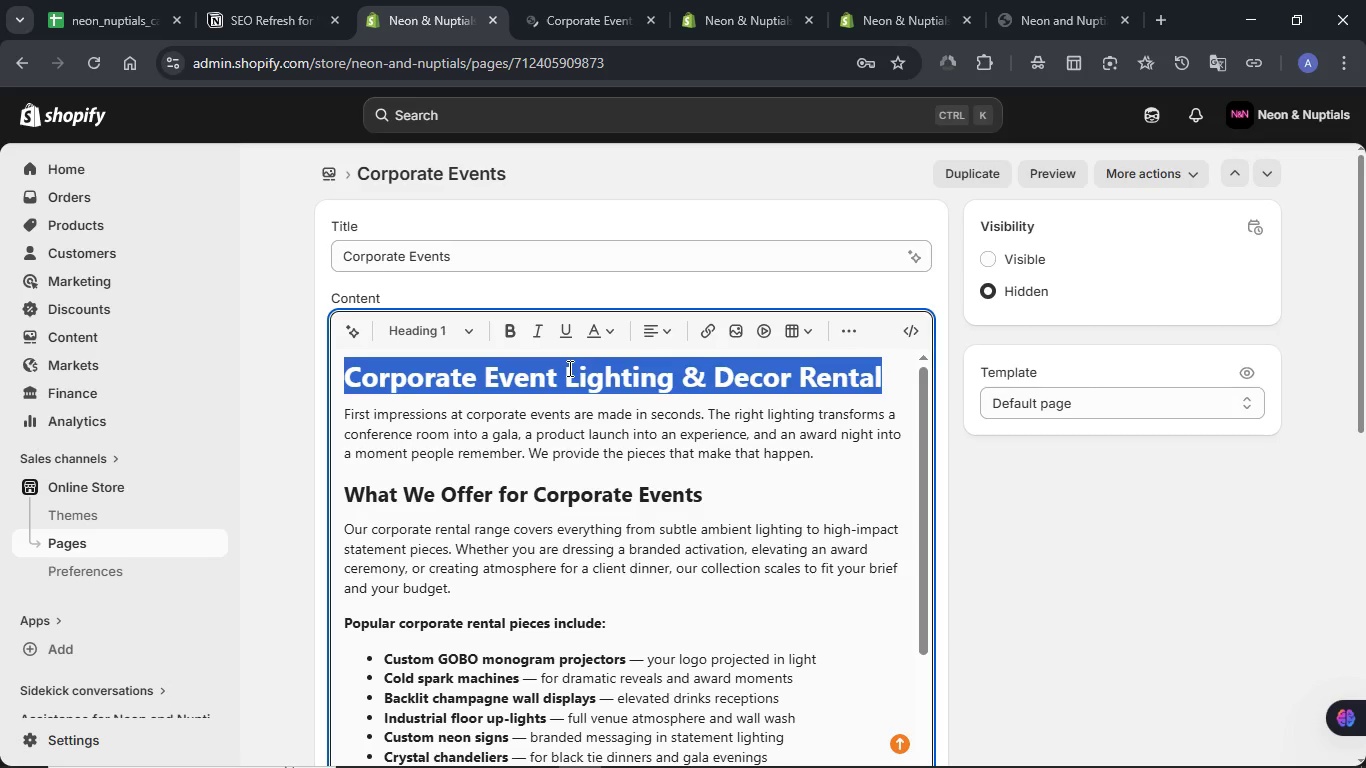 
key(Control+C)
 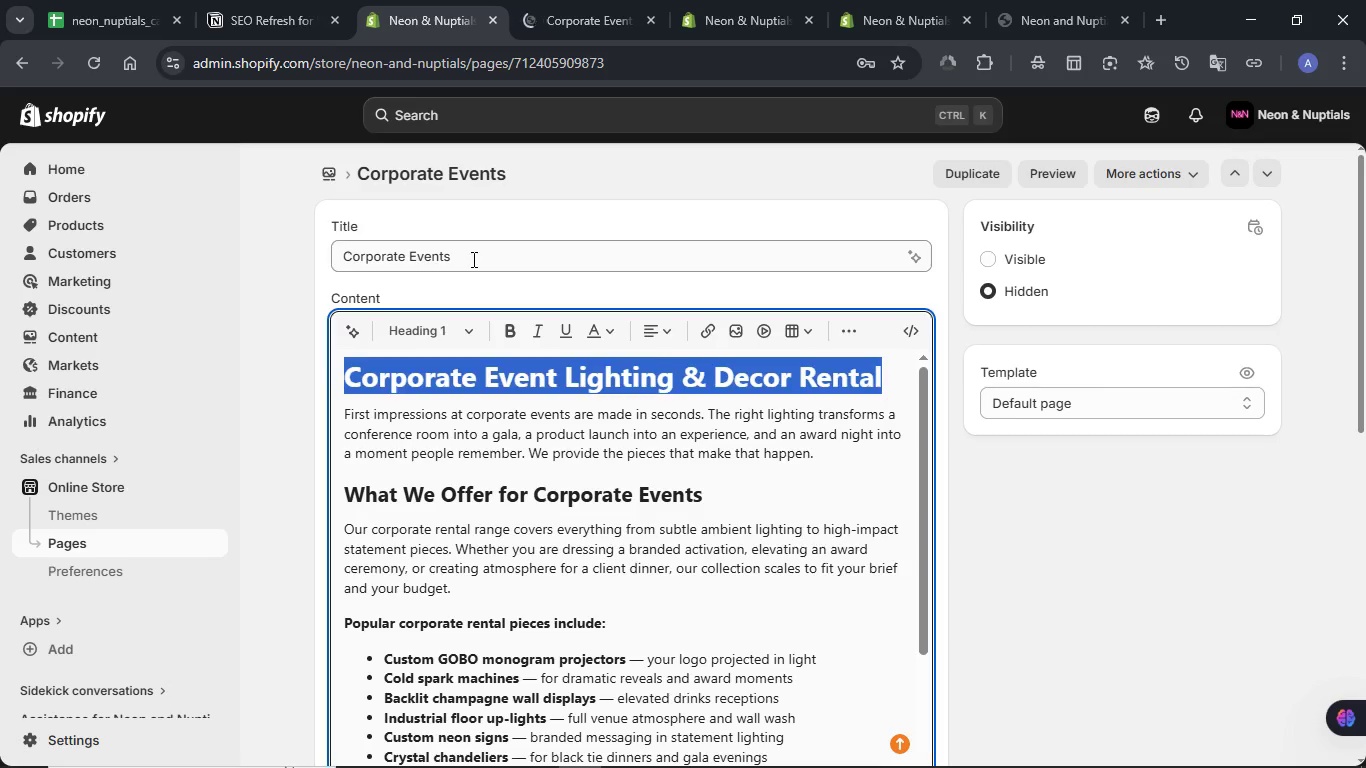 
double_click([472, 259])
 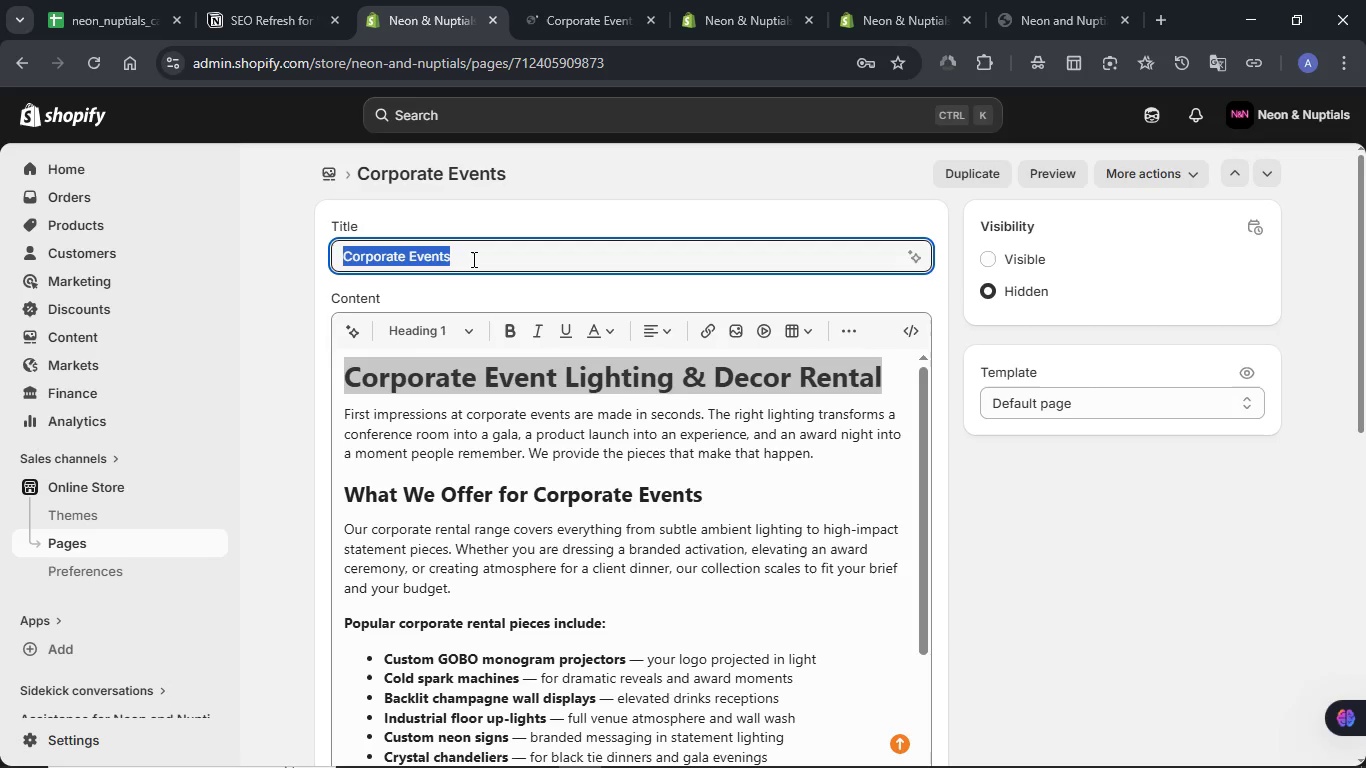 
triple_click([472, 259])
 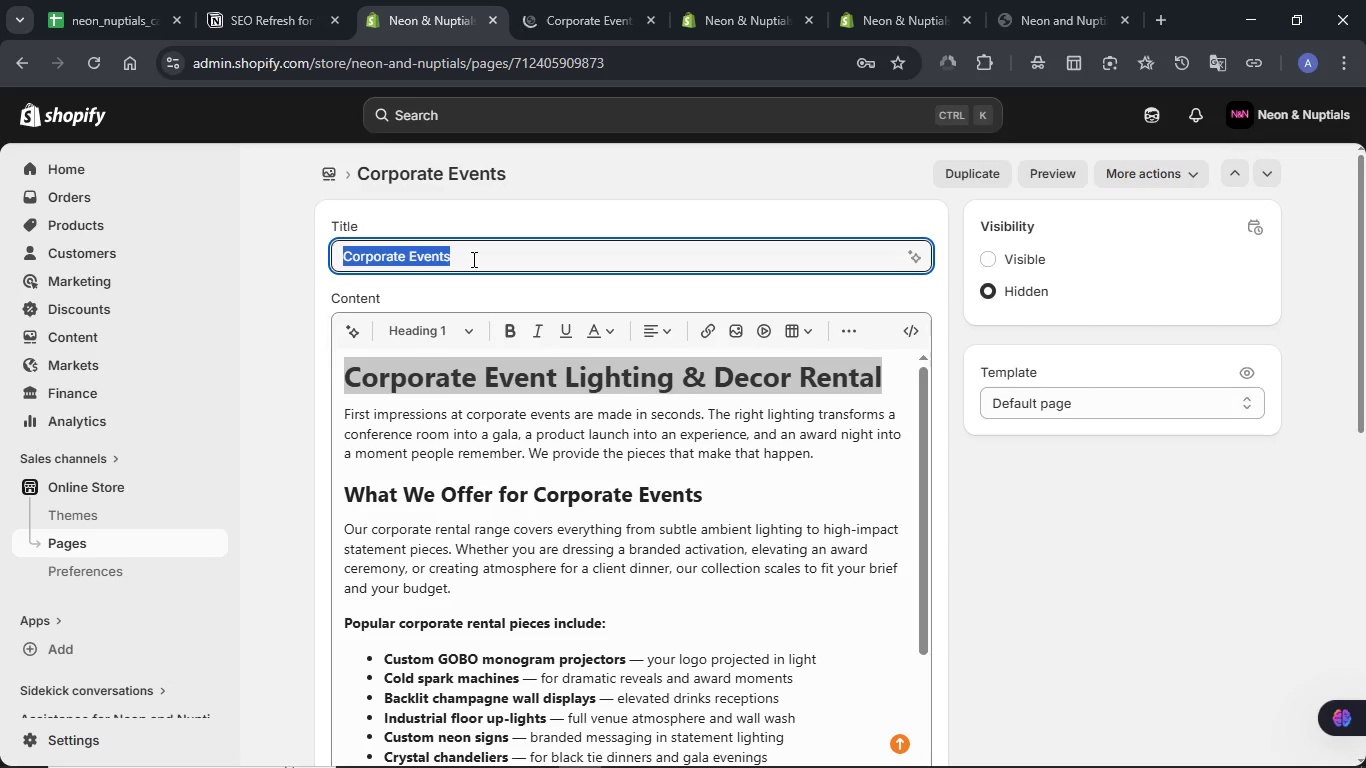 
key(Control+V)
 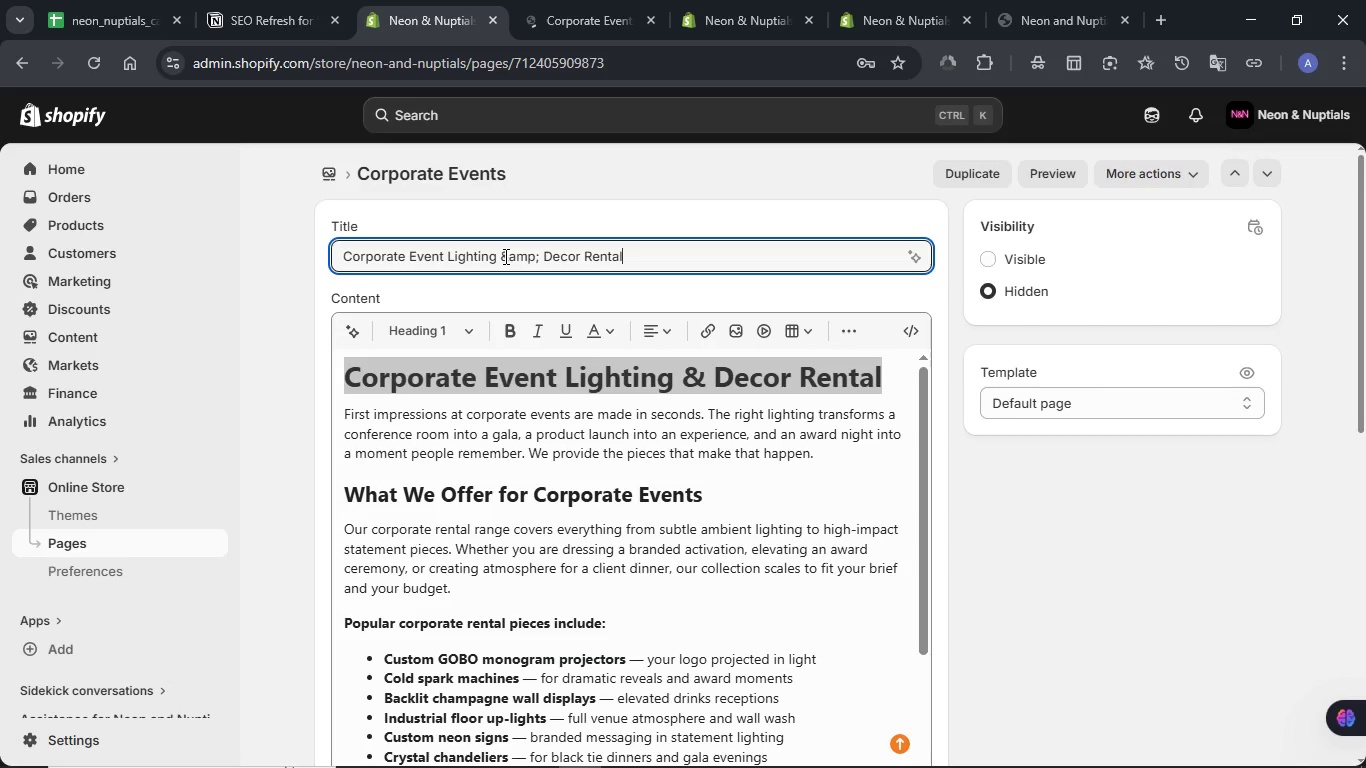 
wait(9.45)
 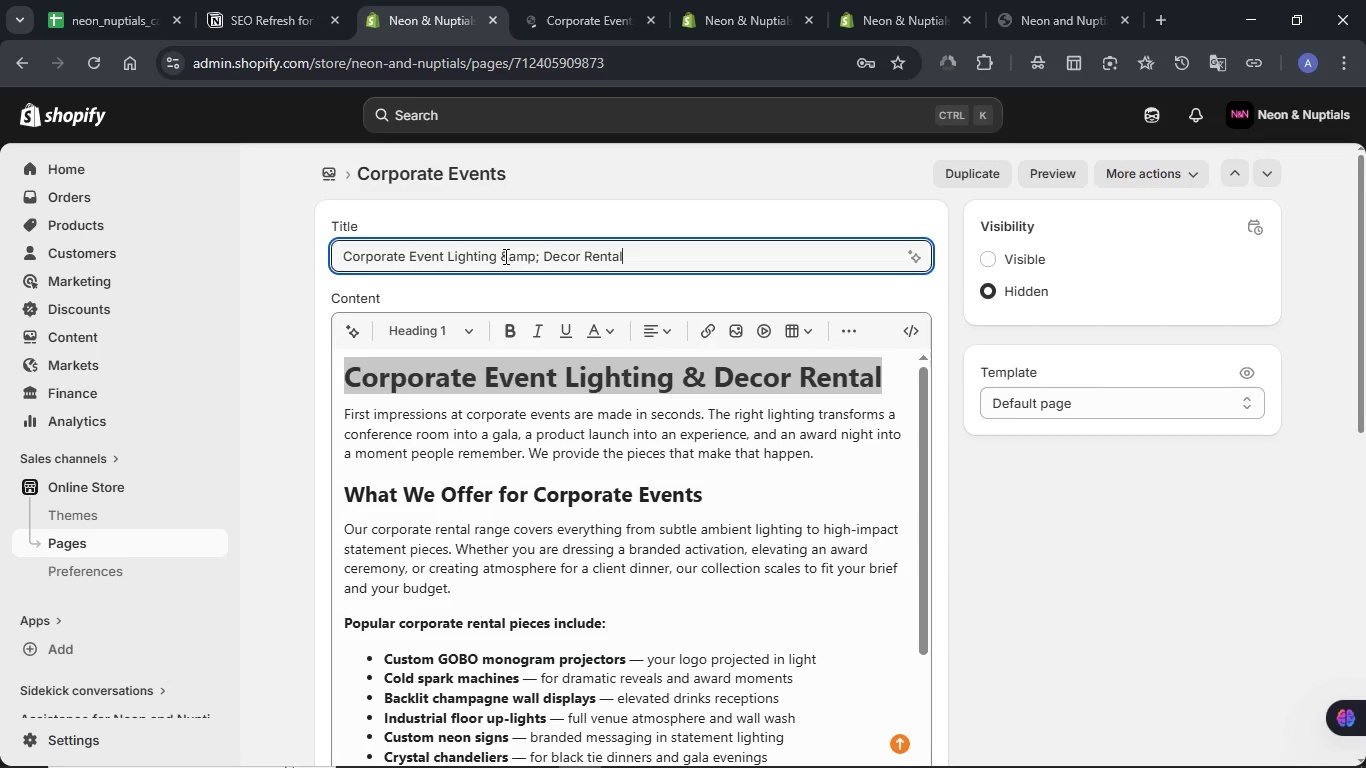 
left_click_drag(start_coordinate=[509, 253], to_coordinate=[541, 262])
 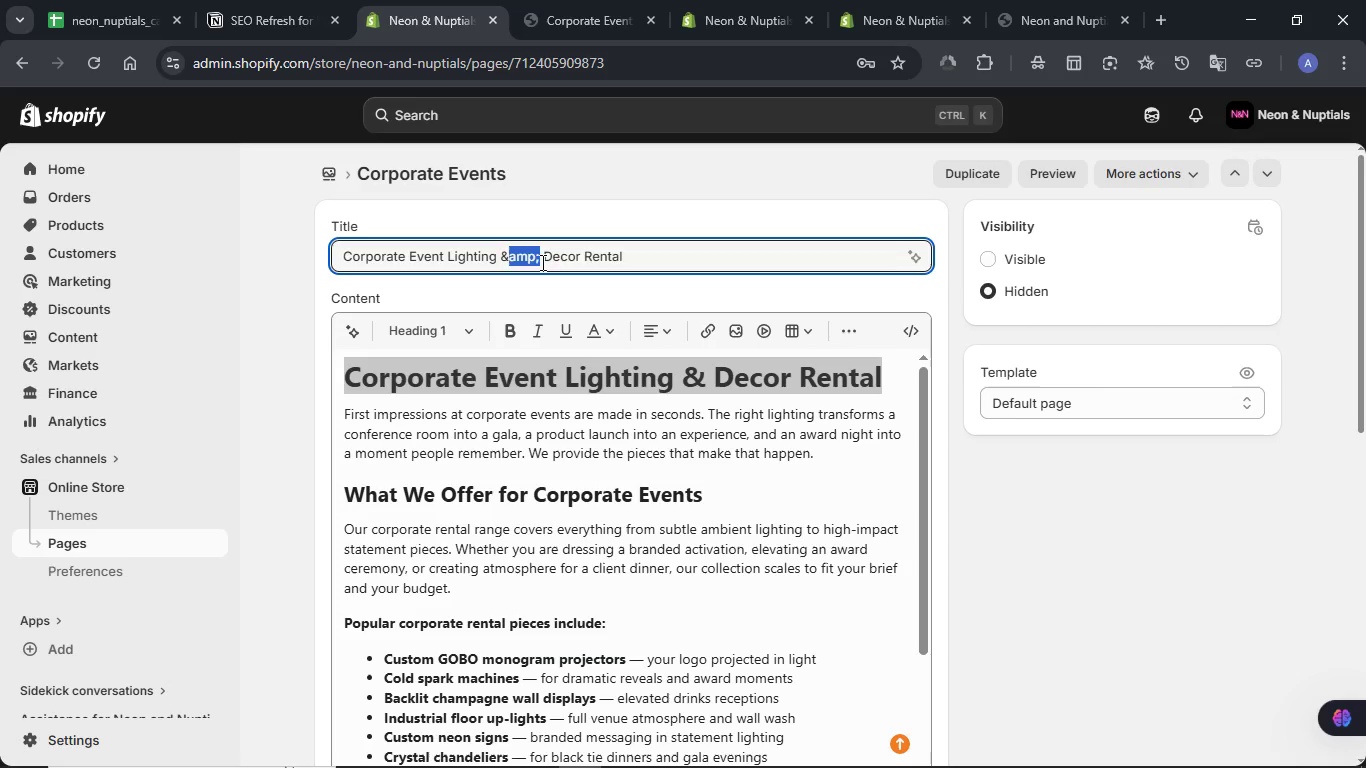 
key(Delete)
 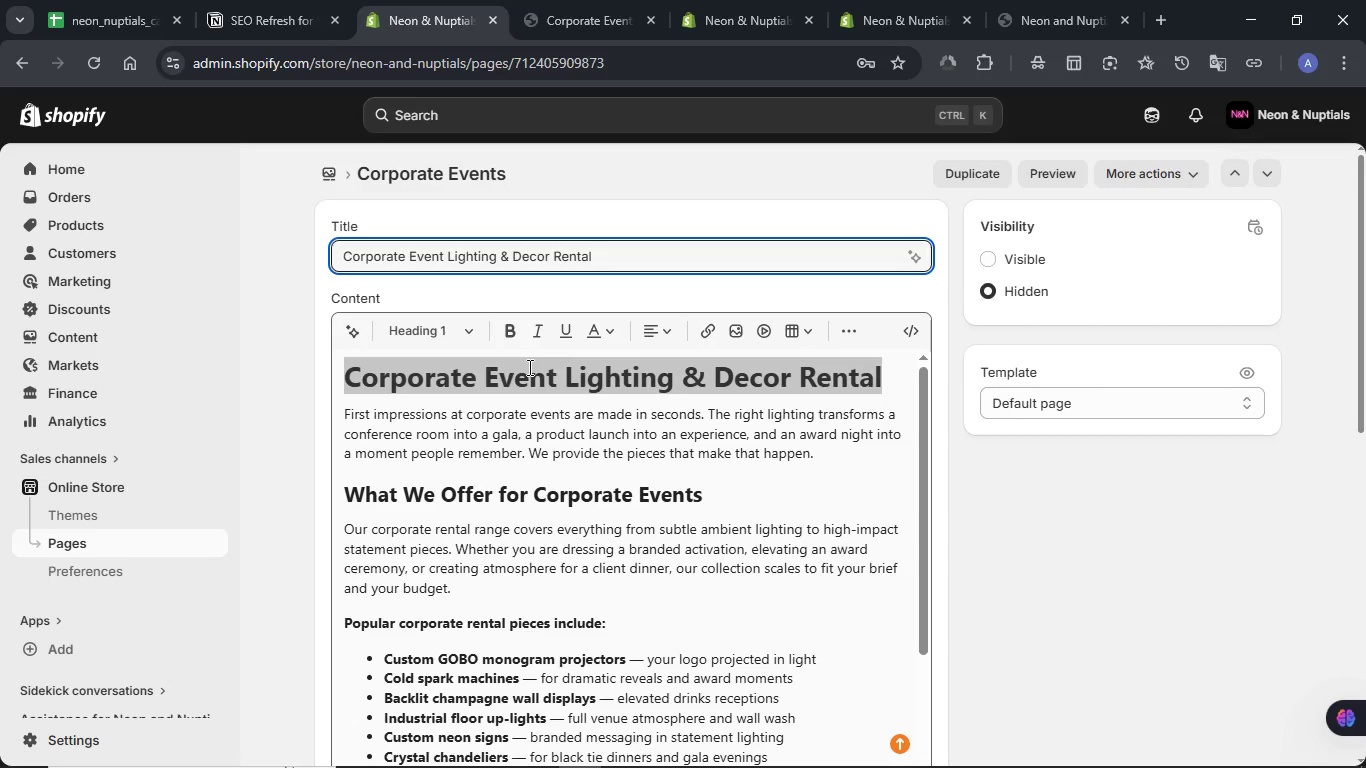 
wait(5.27)
 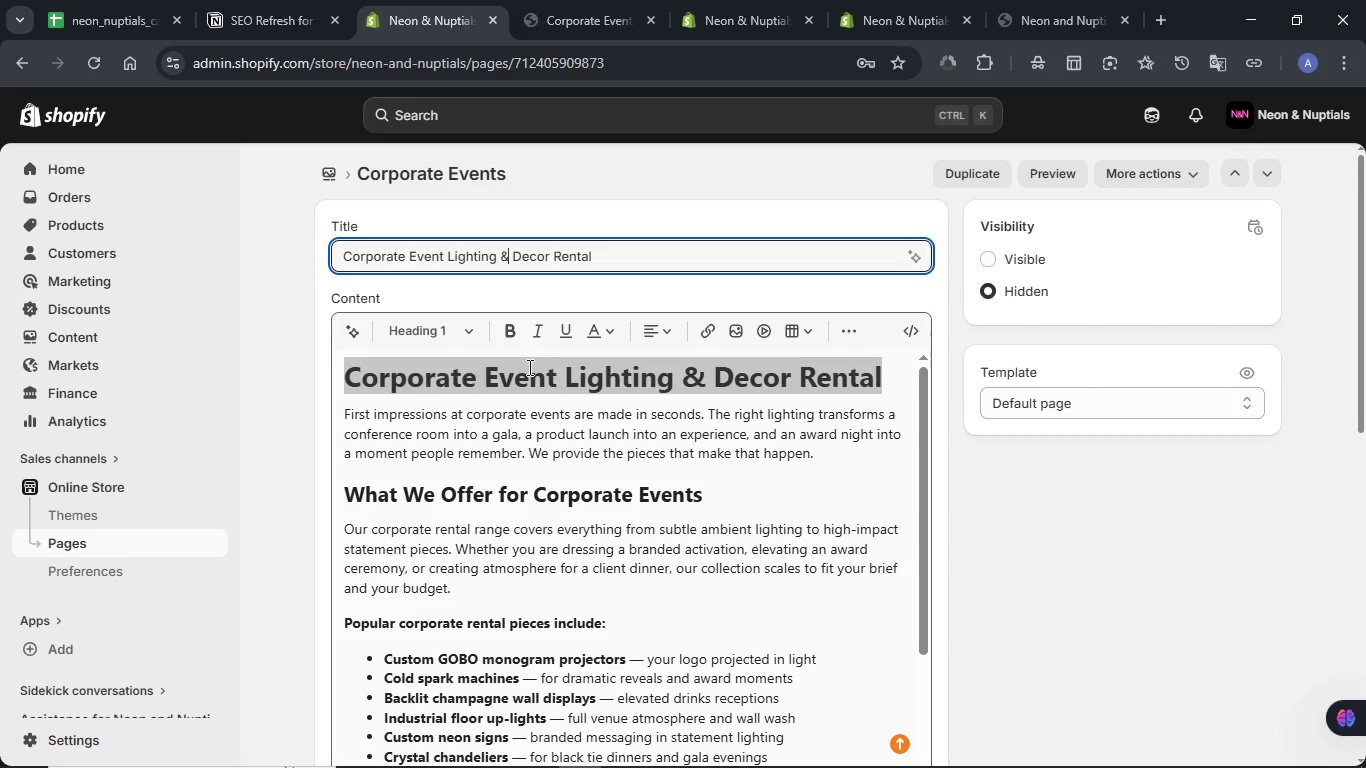 
left_click([716, 160])
 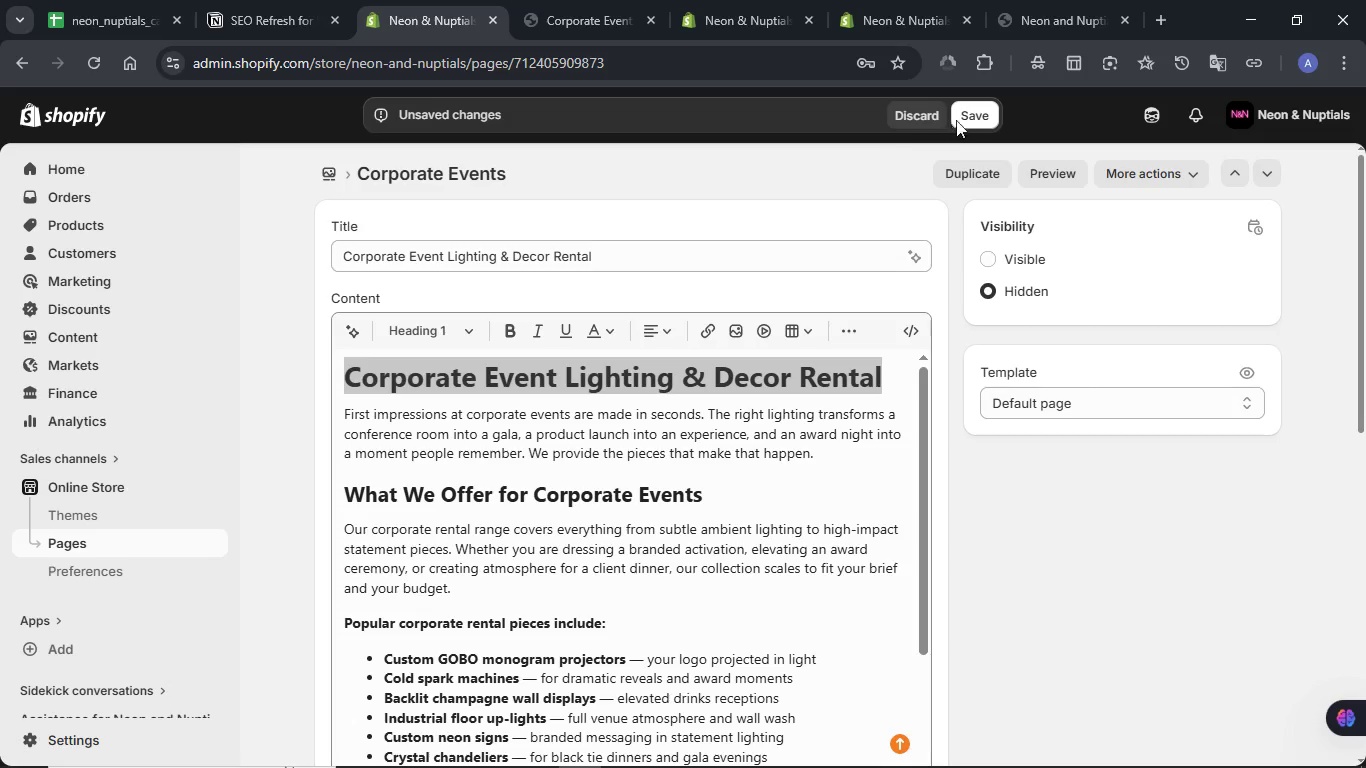 
left_click([988, 107])
 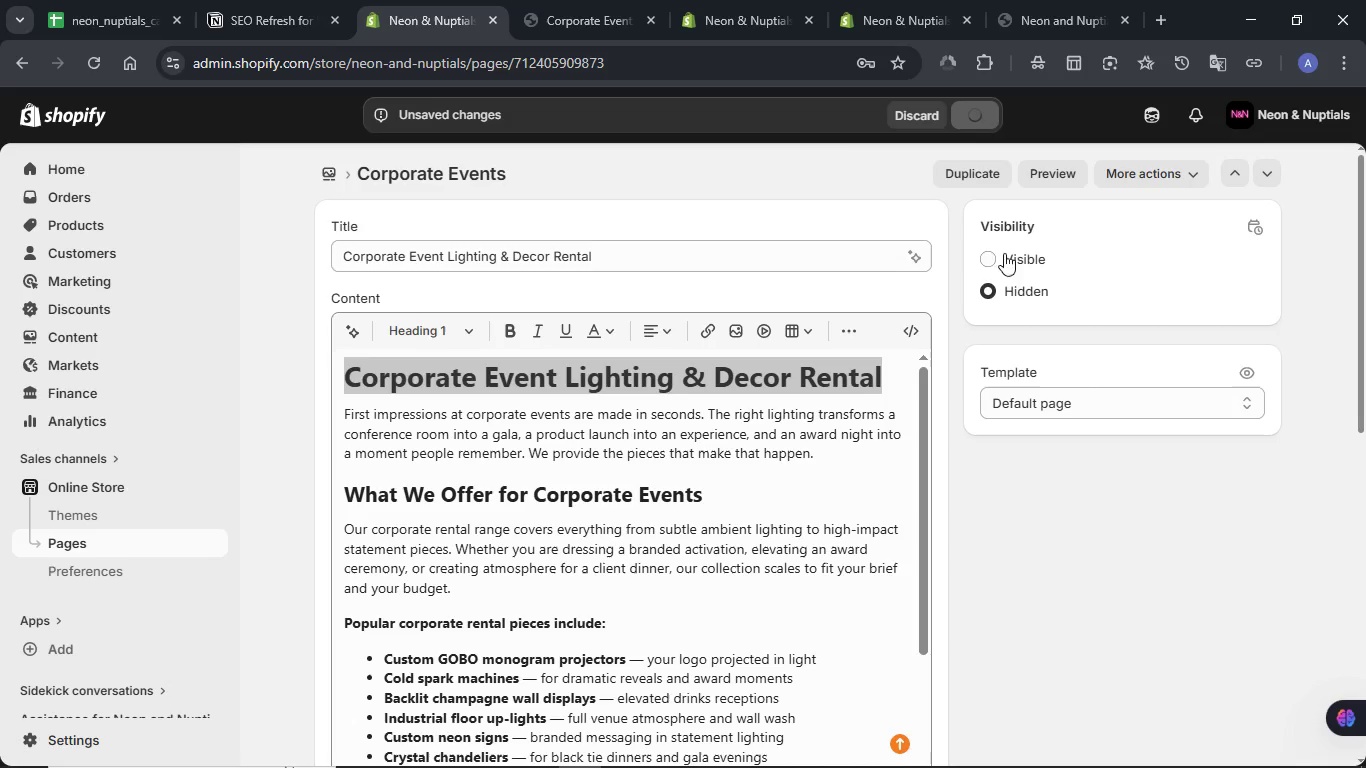 
left_click([578, 0])
 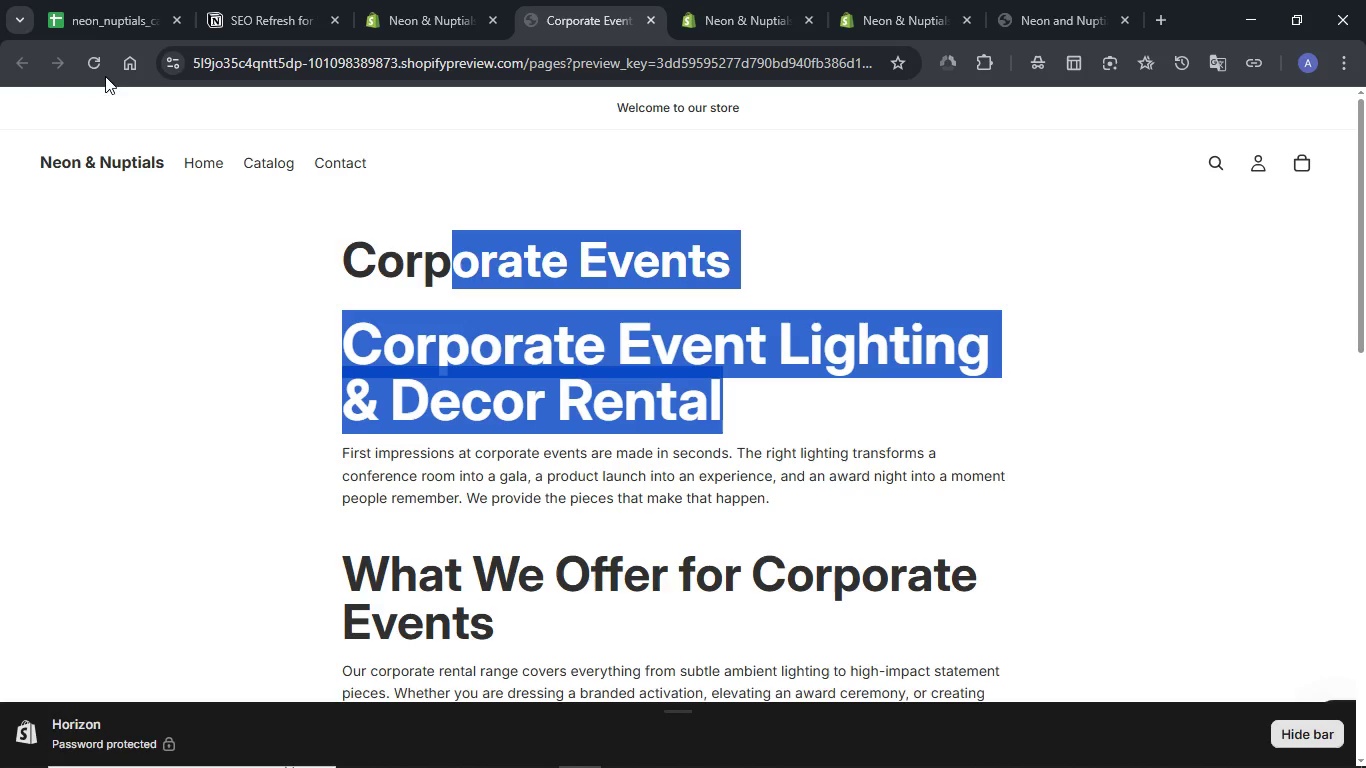 
left_click([98, 61])
 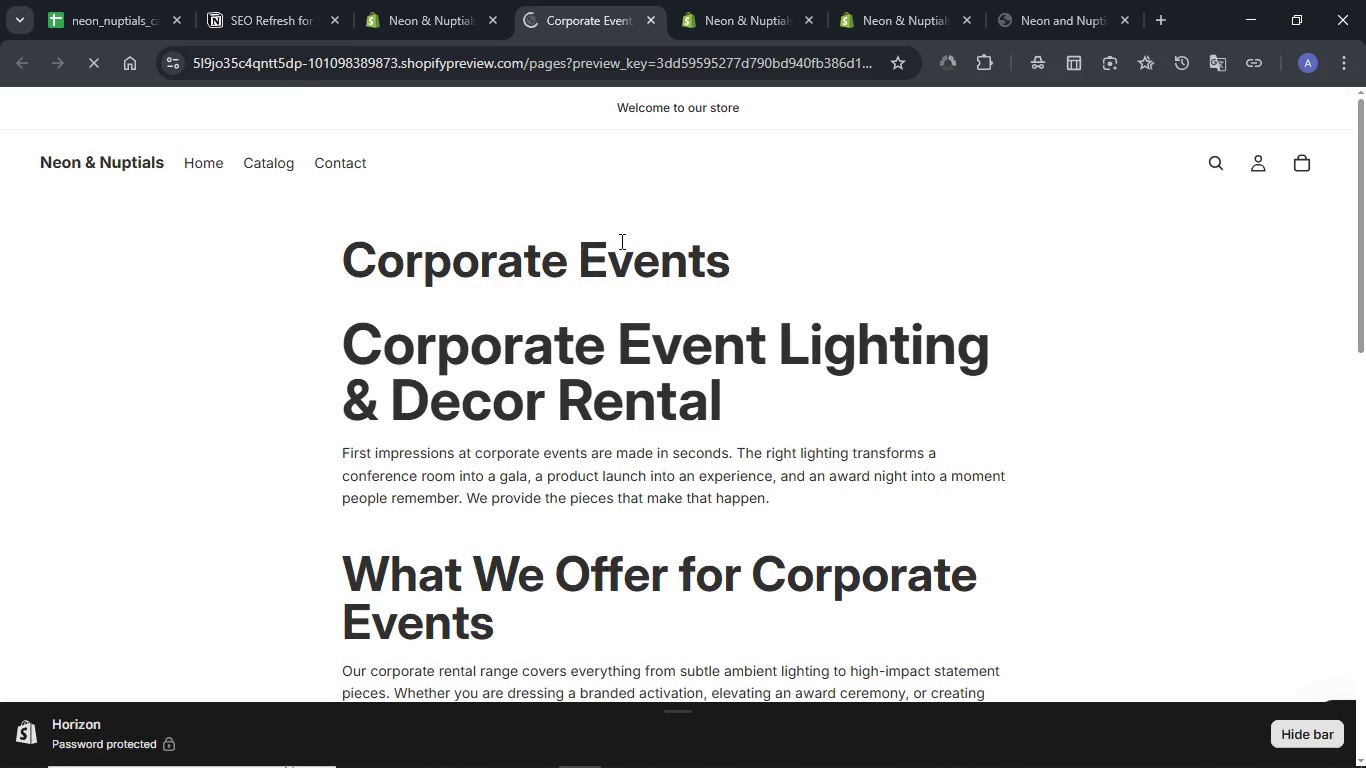 
wait(6.5)
 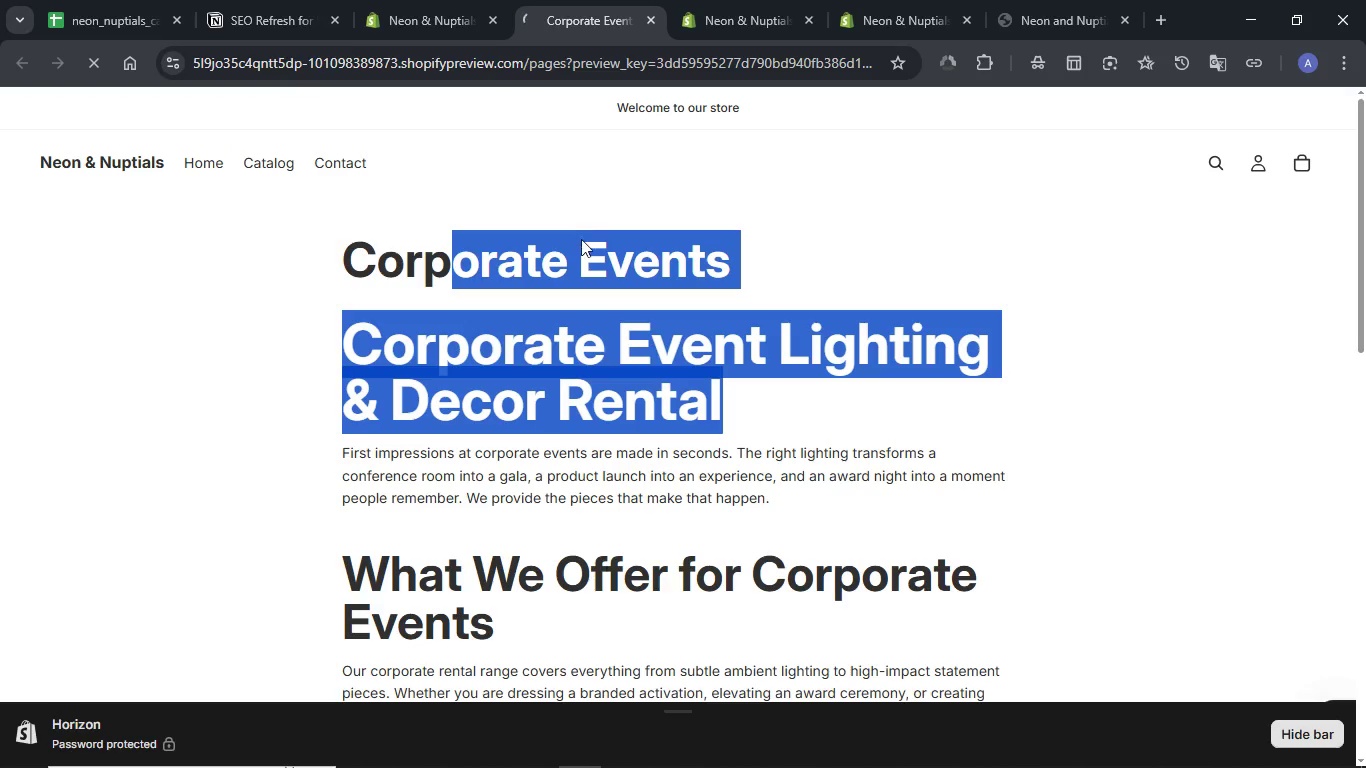 
double_click([92, 67])
 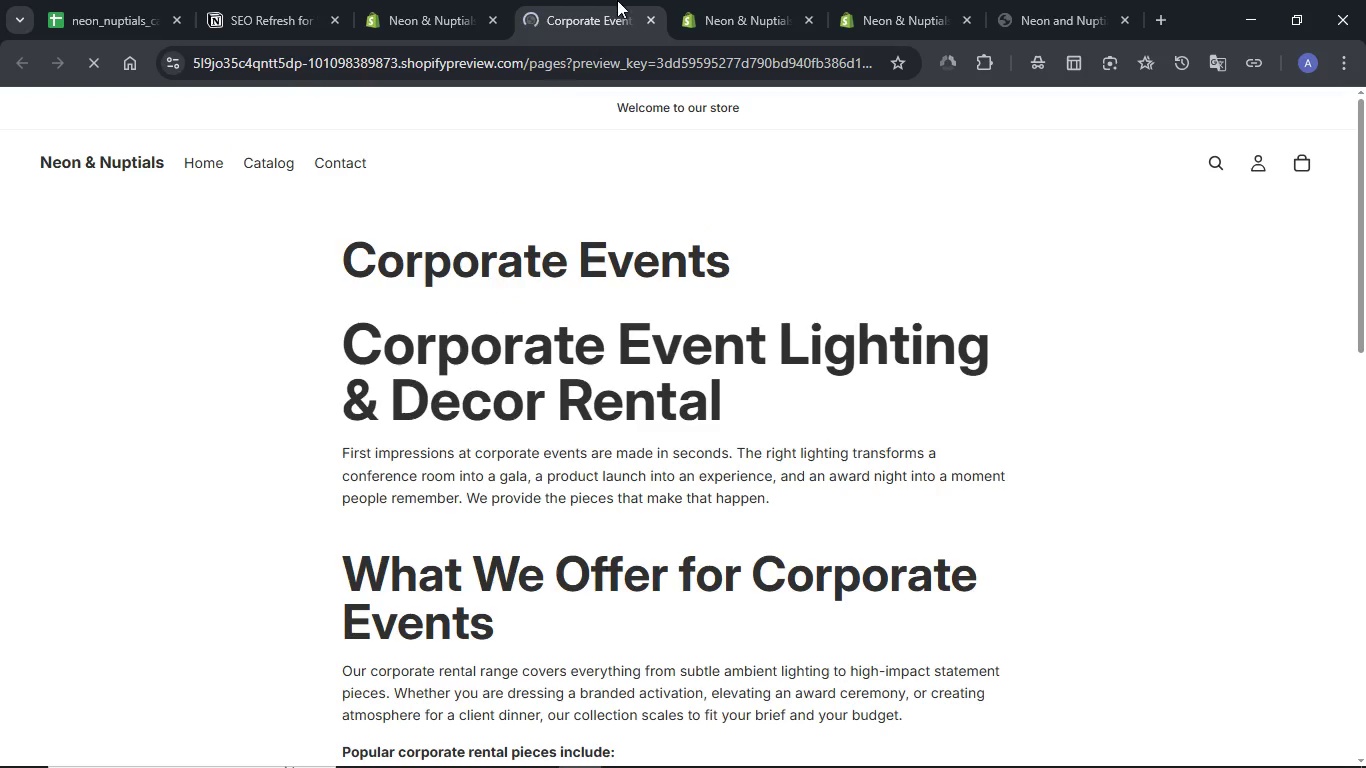 
left_click([433, 16])
 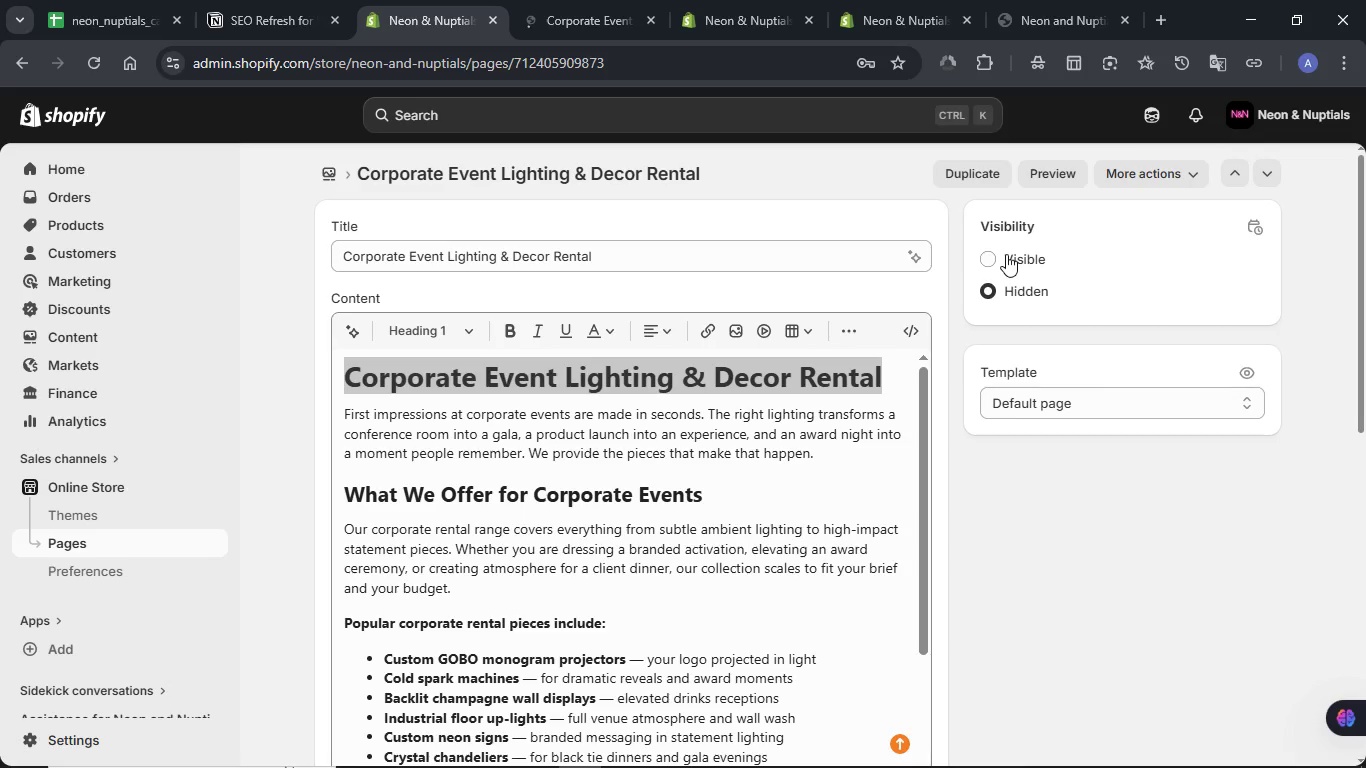 
left_click([1055, 176])
 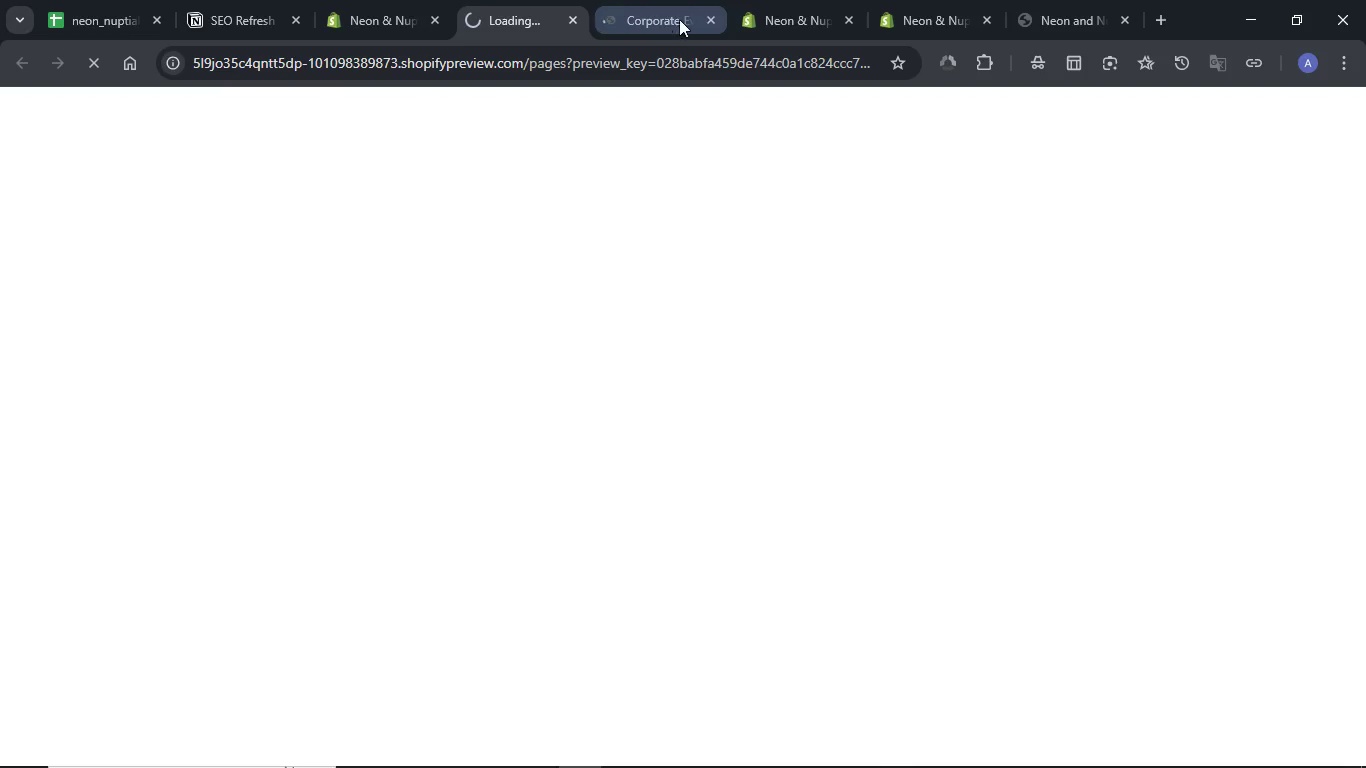 
left_click([712, 19])
 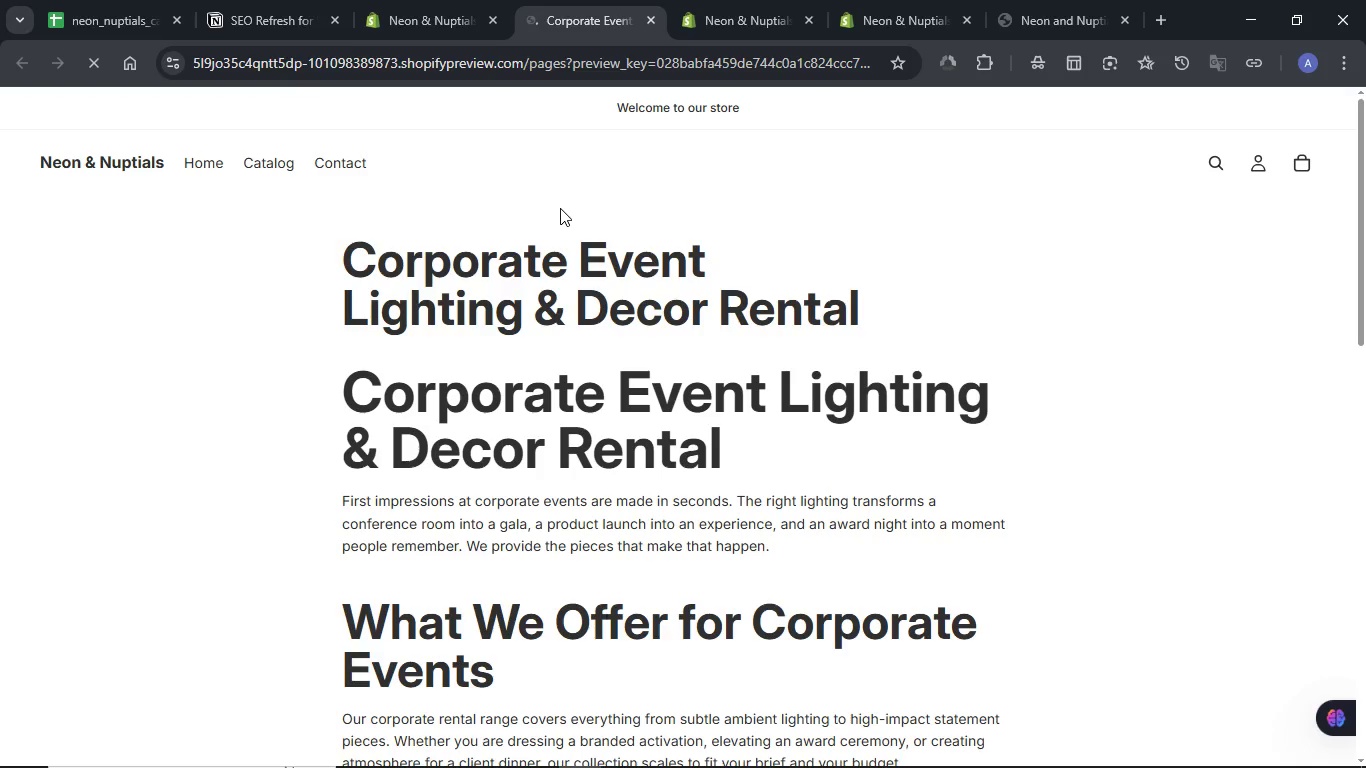 
wait(5.77)
 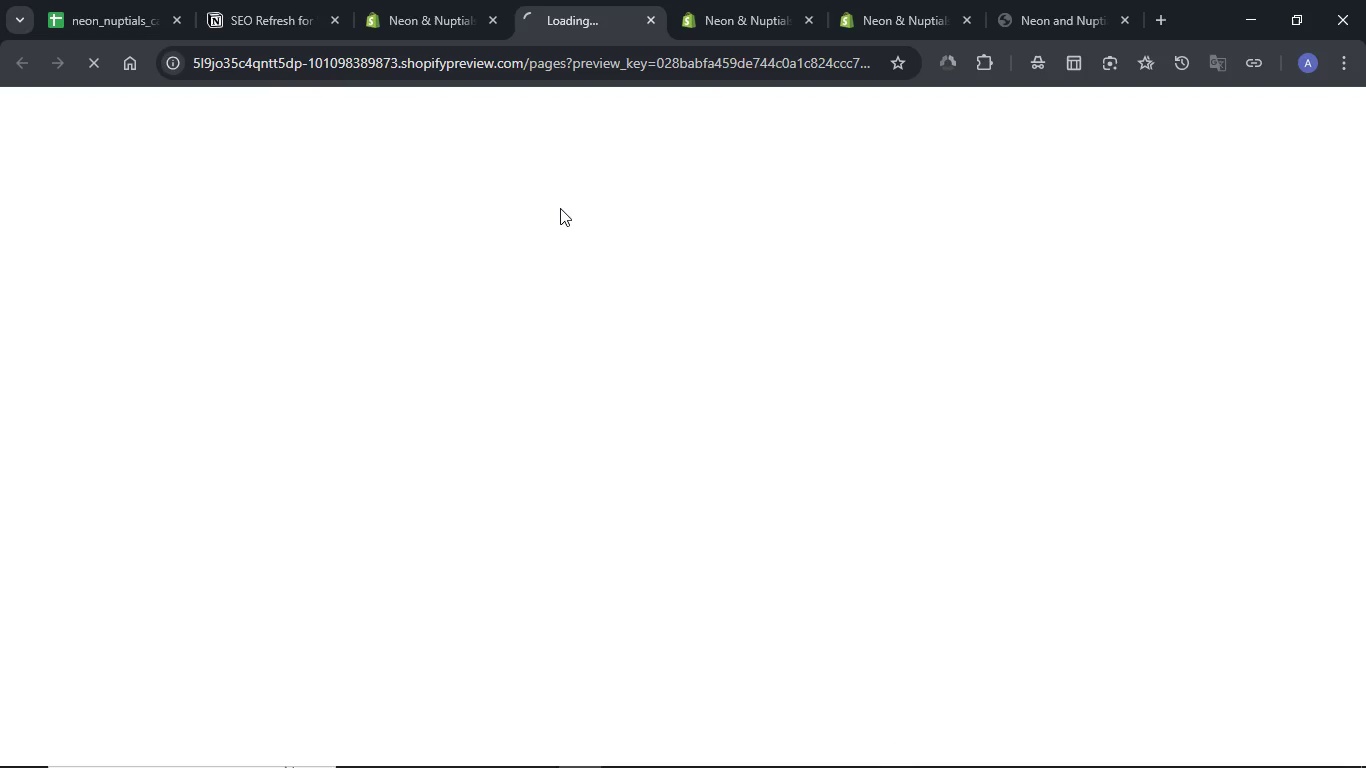 
left_click([435, 14])
 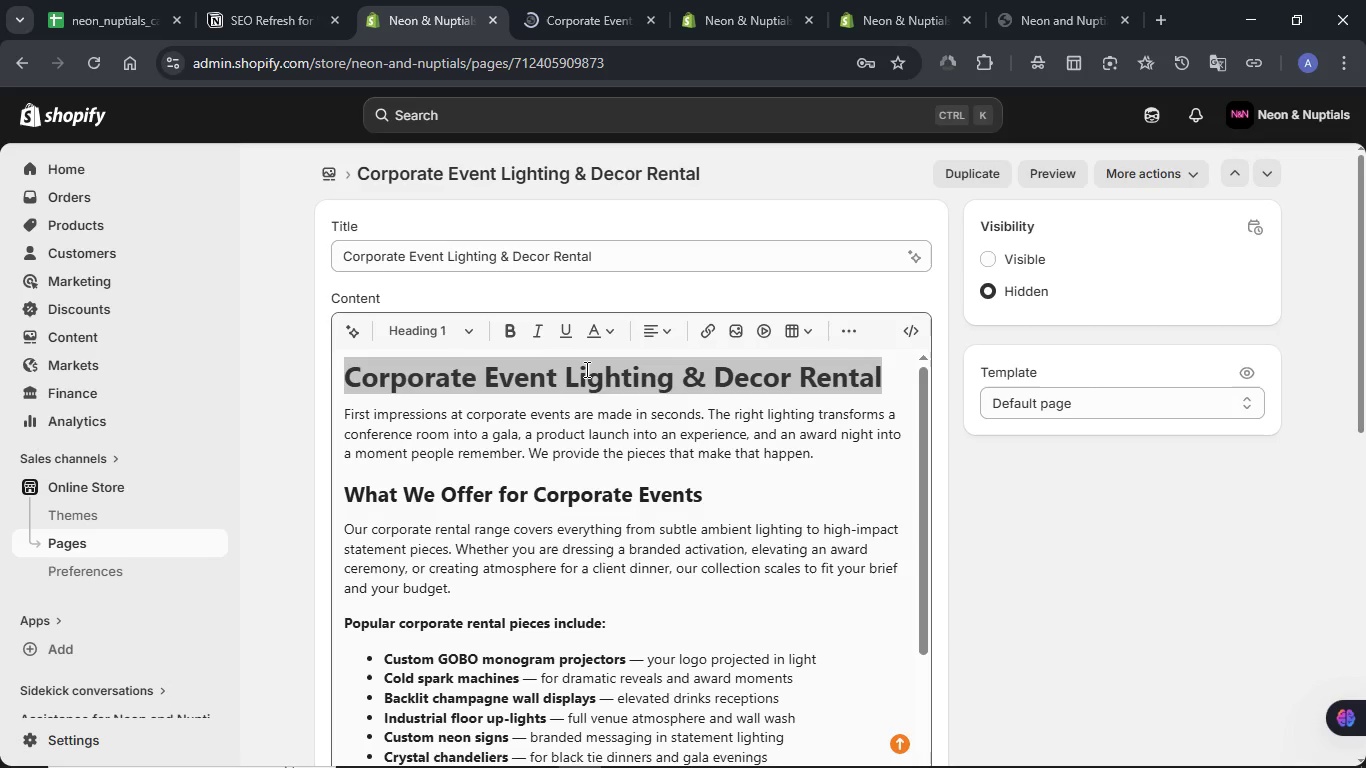 
double_click([585, 369])
 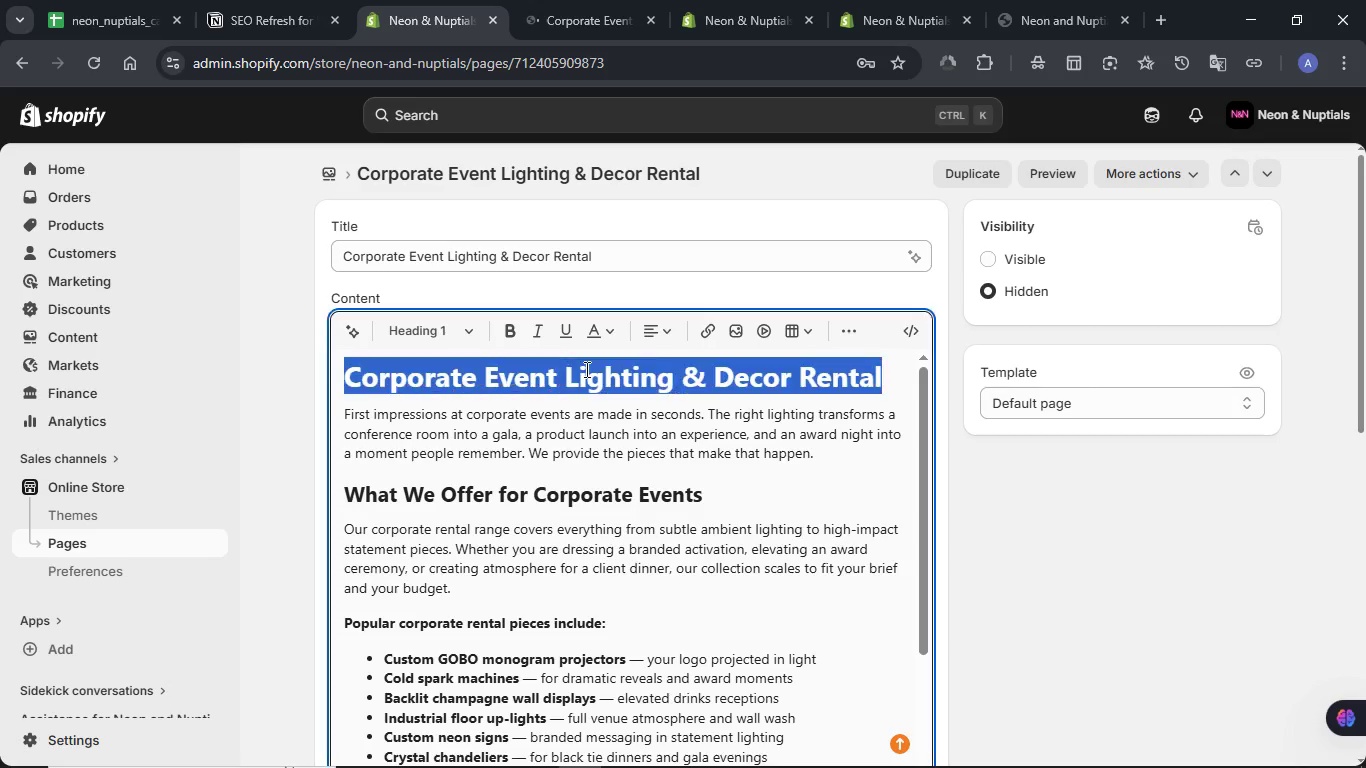 
triple_click([585, 369])
 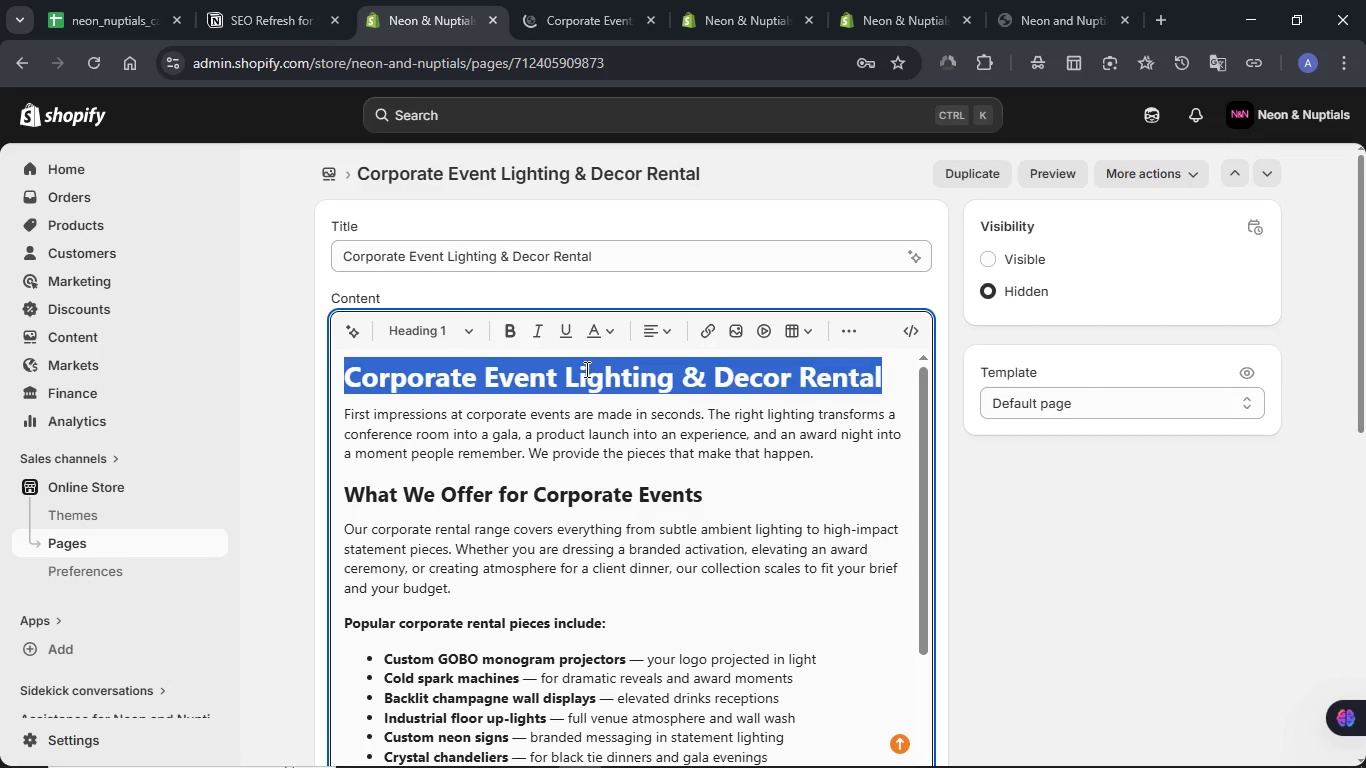 
key(Delete)
 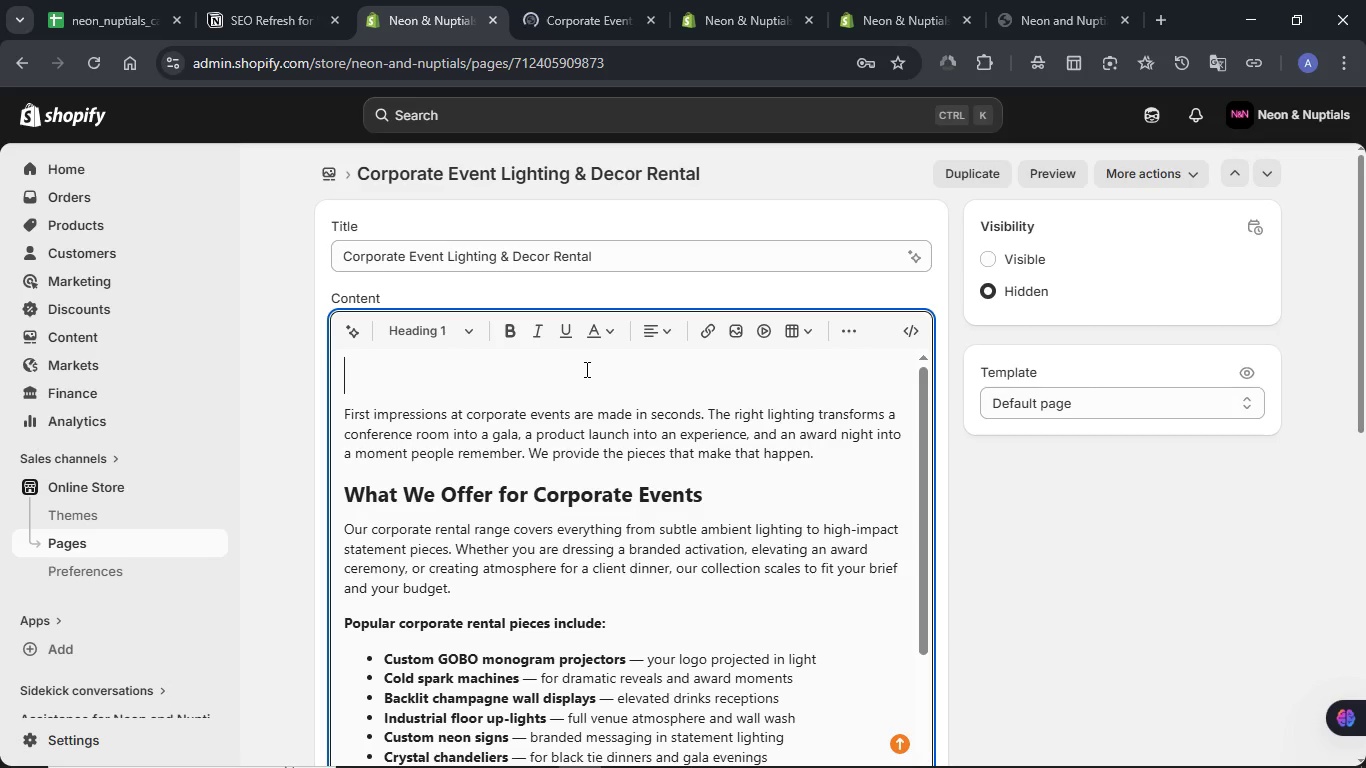 
key(Delete)
 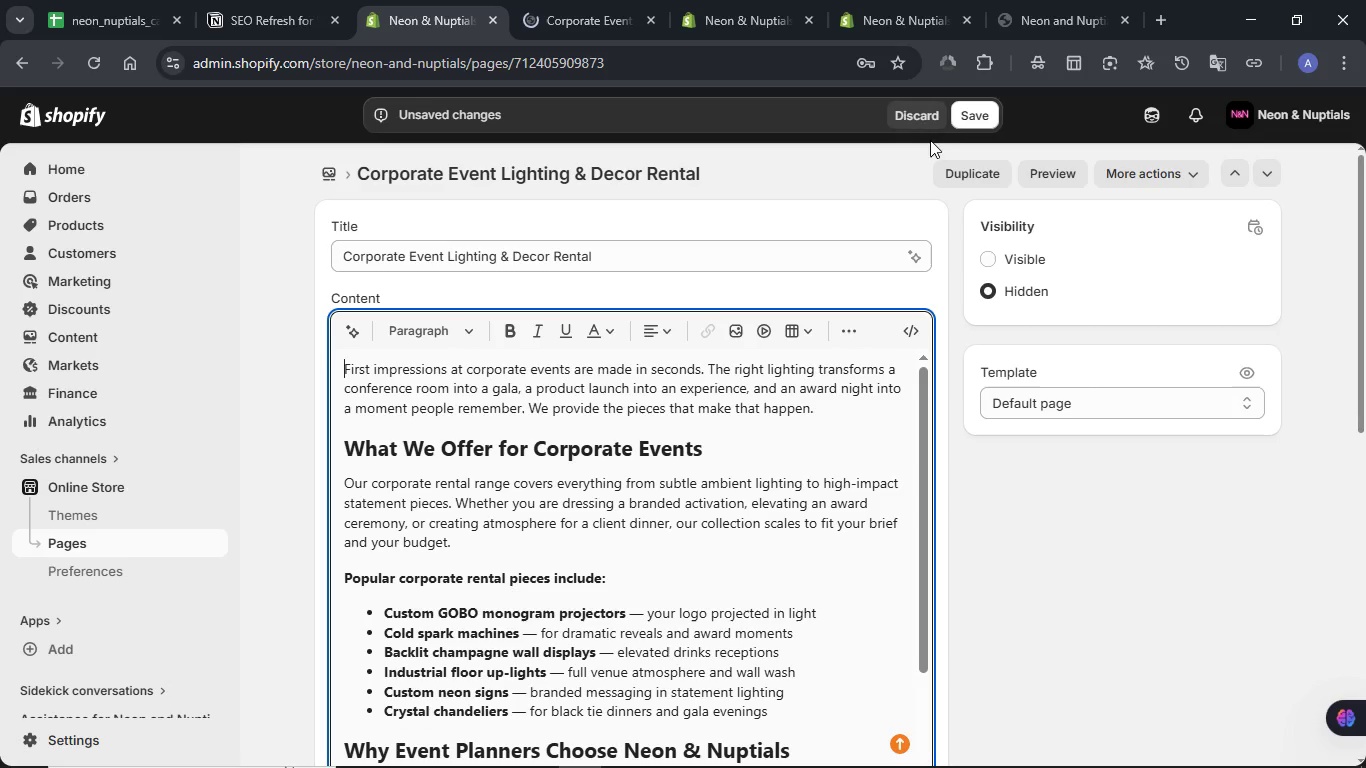 
left_click([954, 117])
 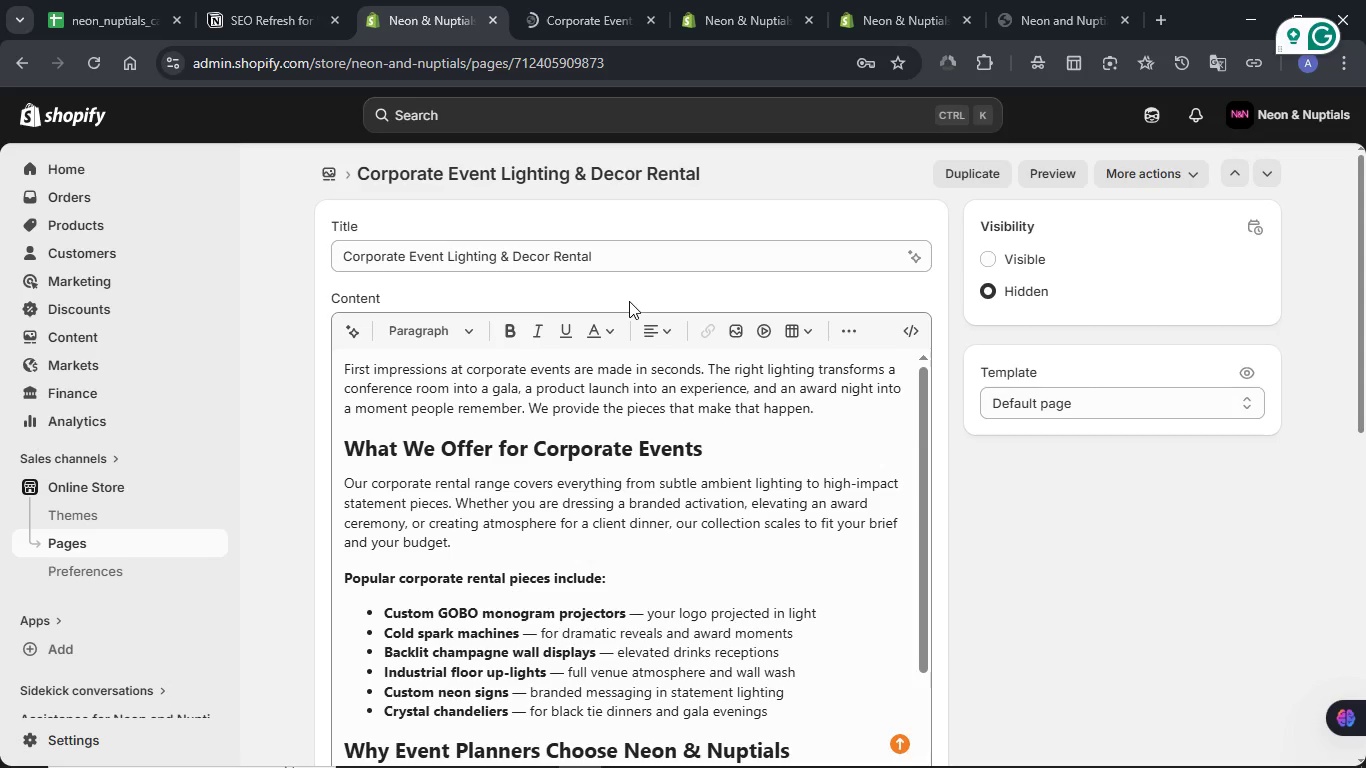 
wait(7.91)
 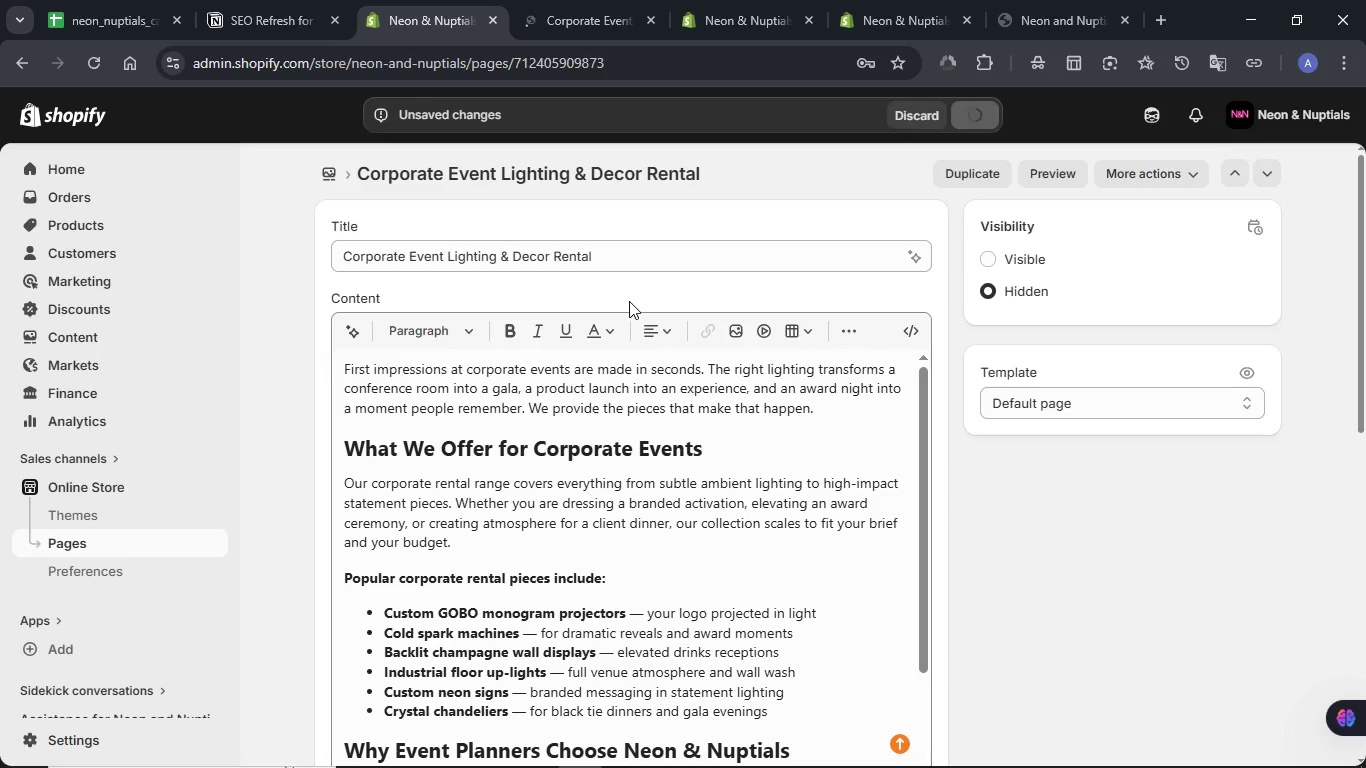 
left_click([601, 0])
 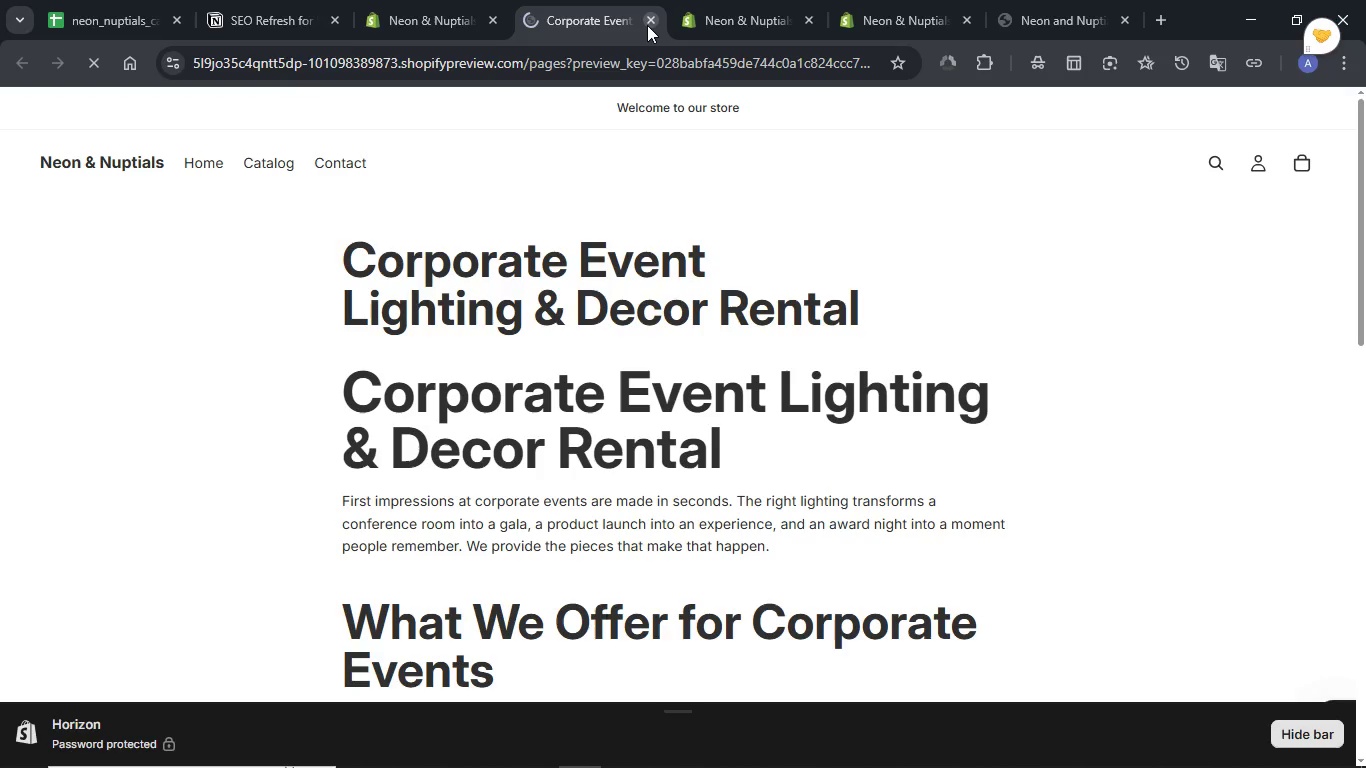 
left_click([647, 25])
 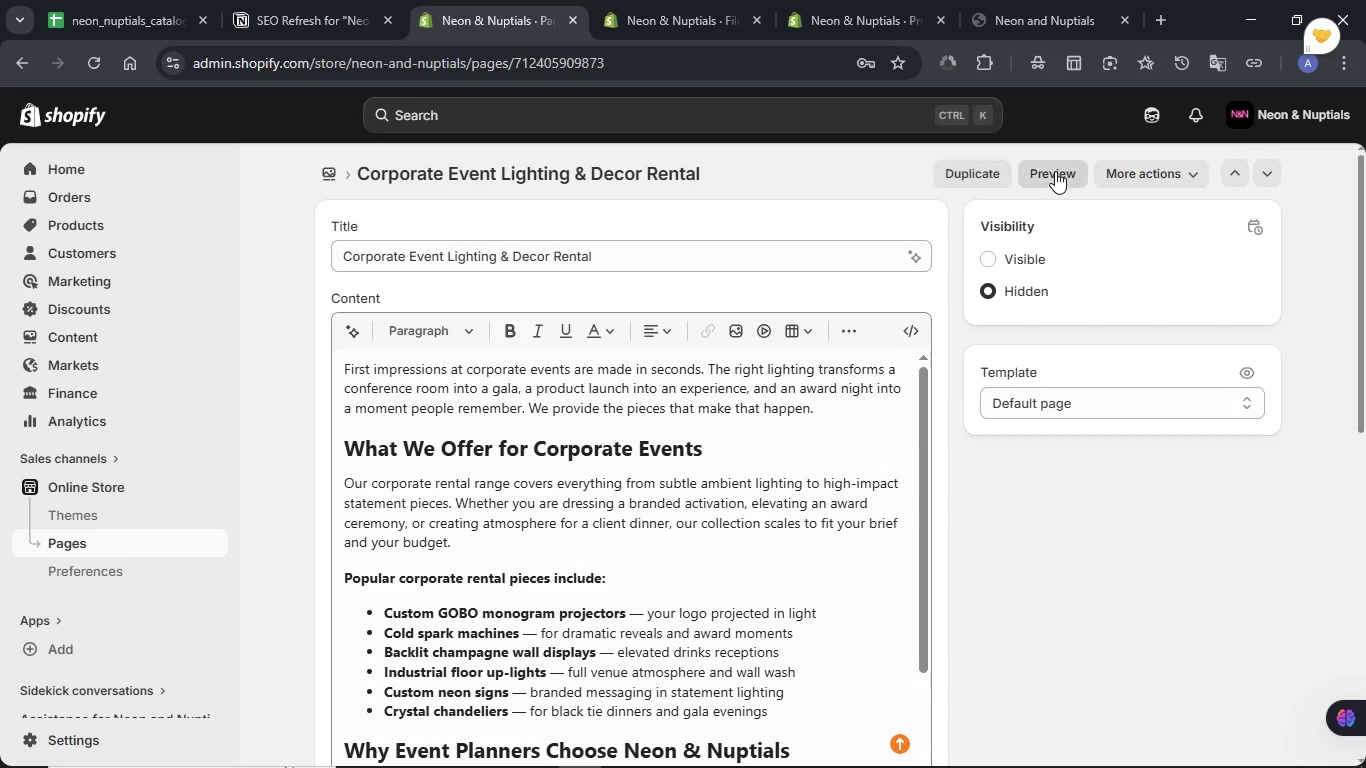 
left_click([1055, 171])
 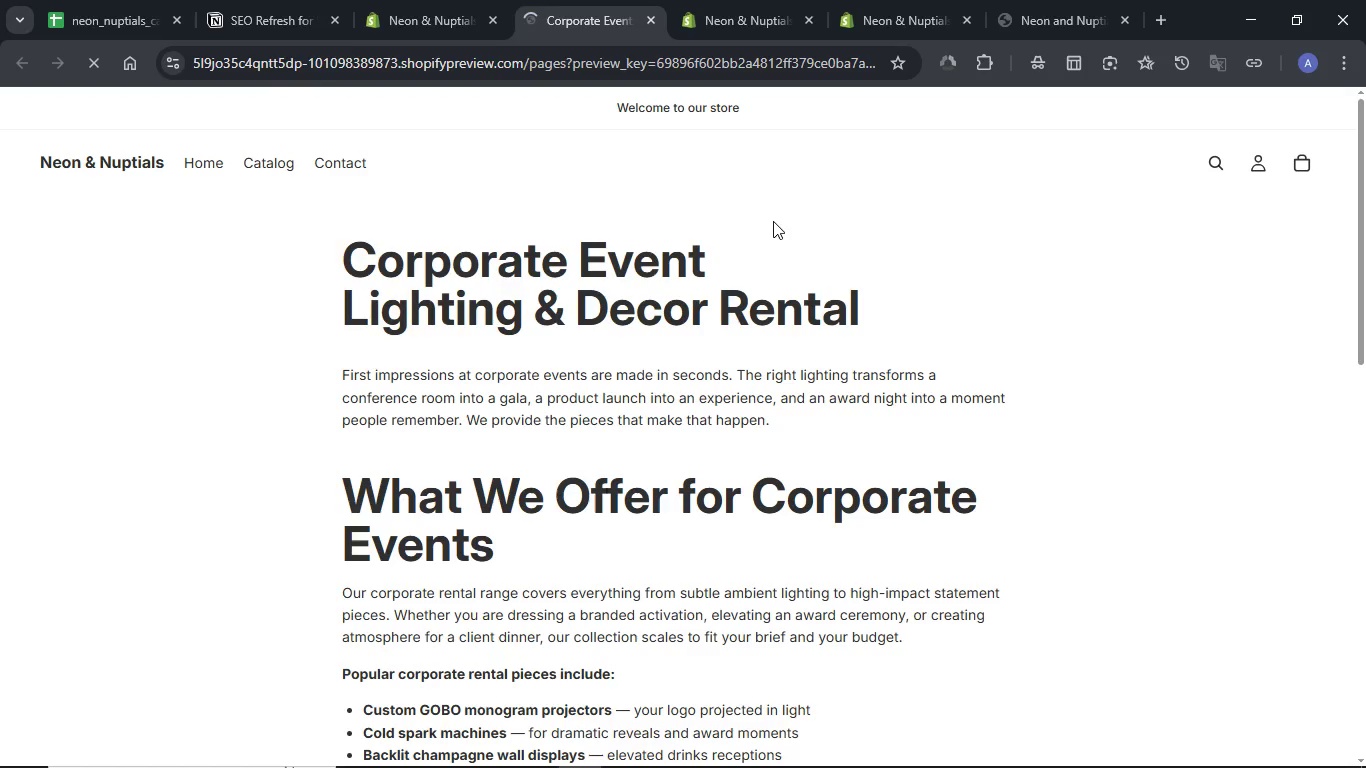 
wait(7.73)
 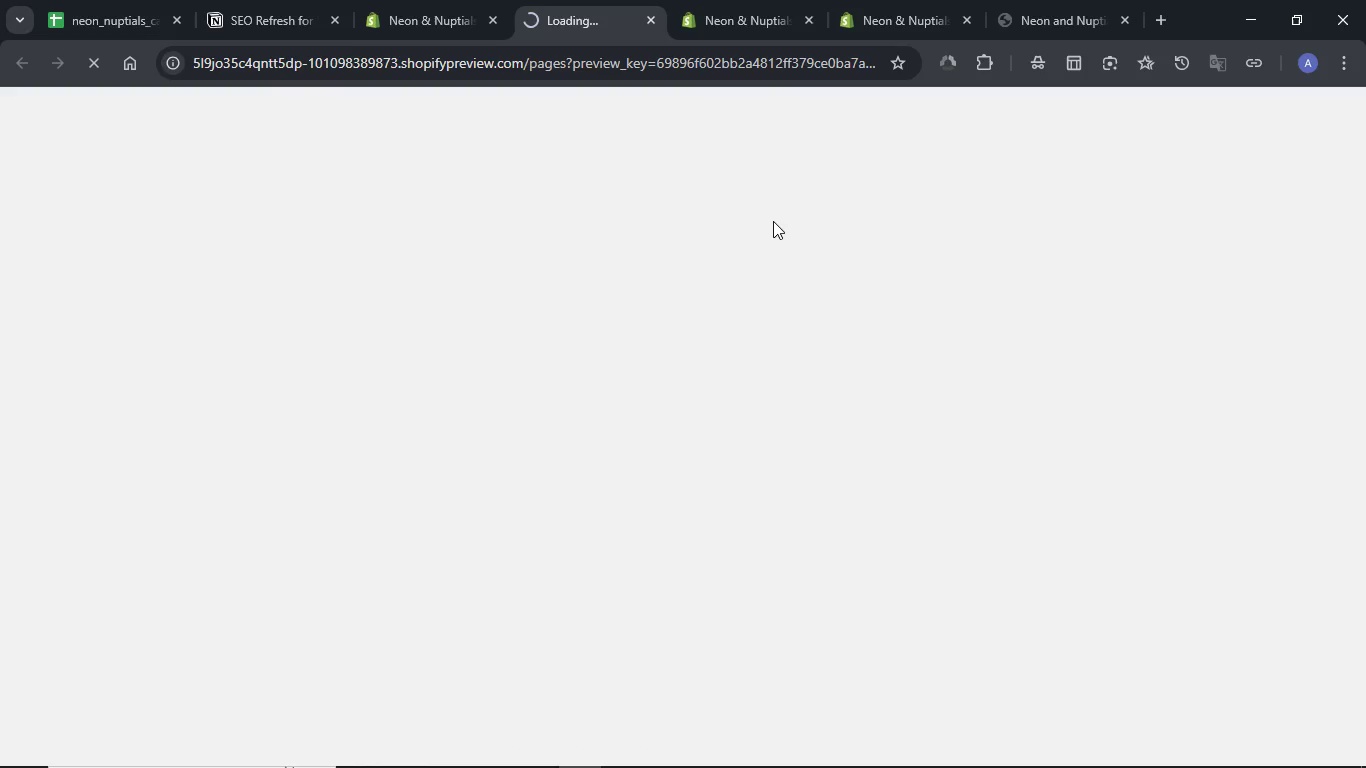 
scroll: coordinate [786, 263], scroll_direction: down, amount: 5.0
 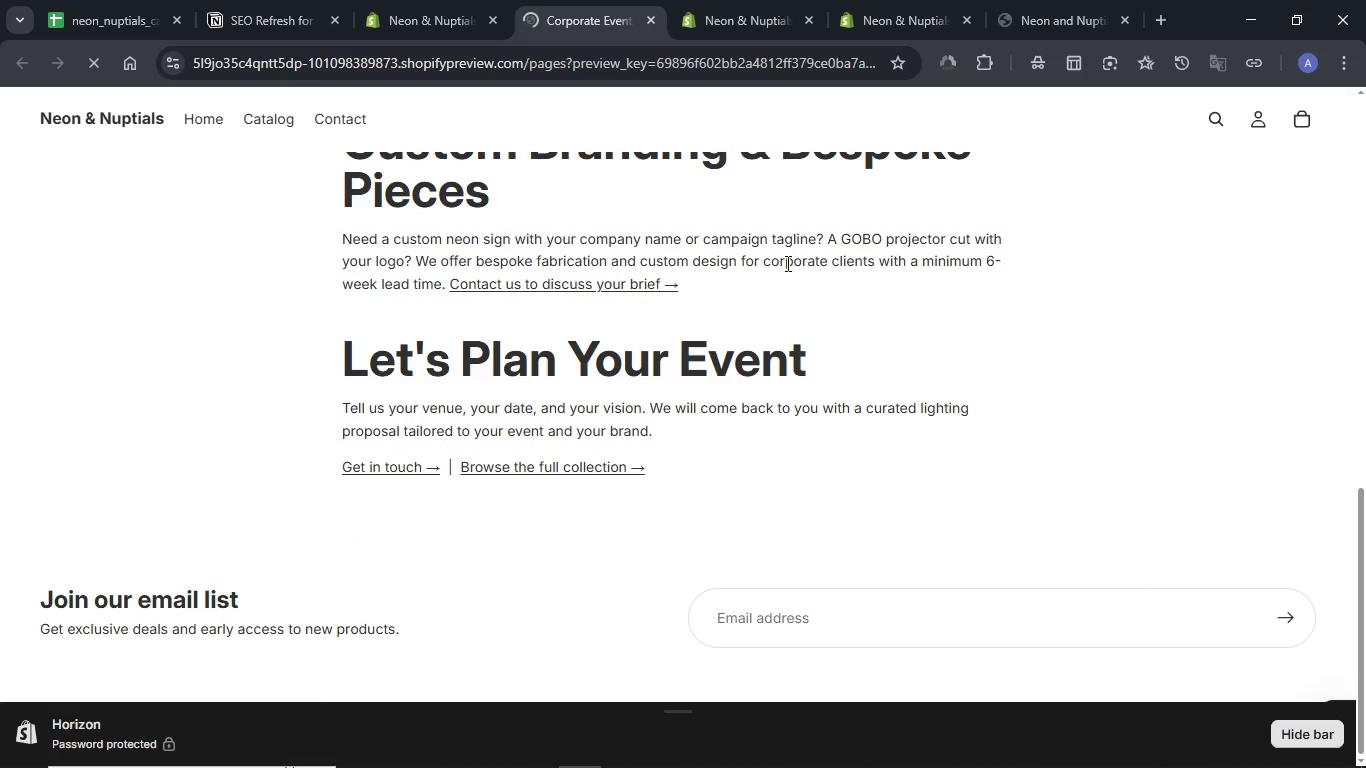 
scroll: coordinate [786, 263], scroll_direction: up, amount: 17.0
 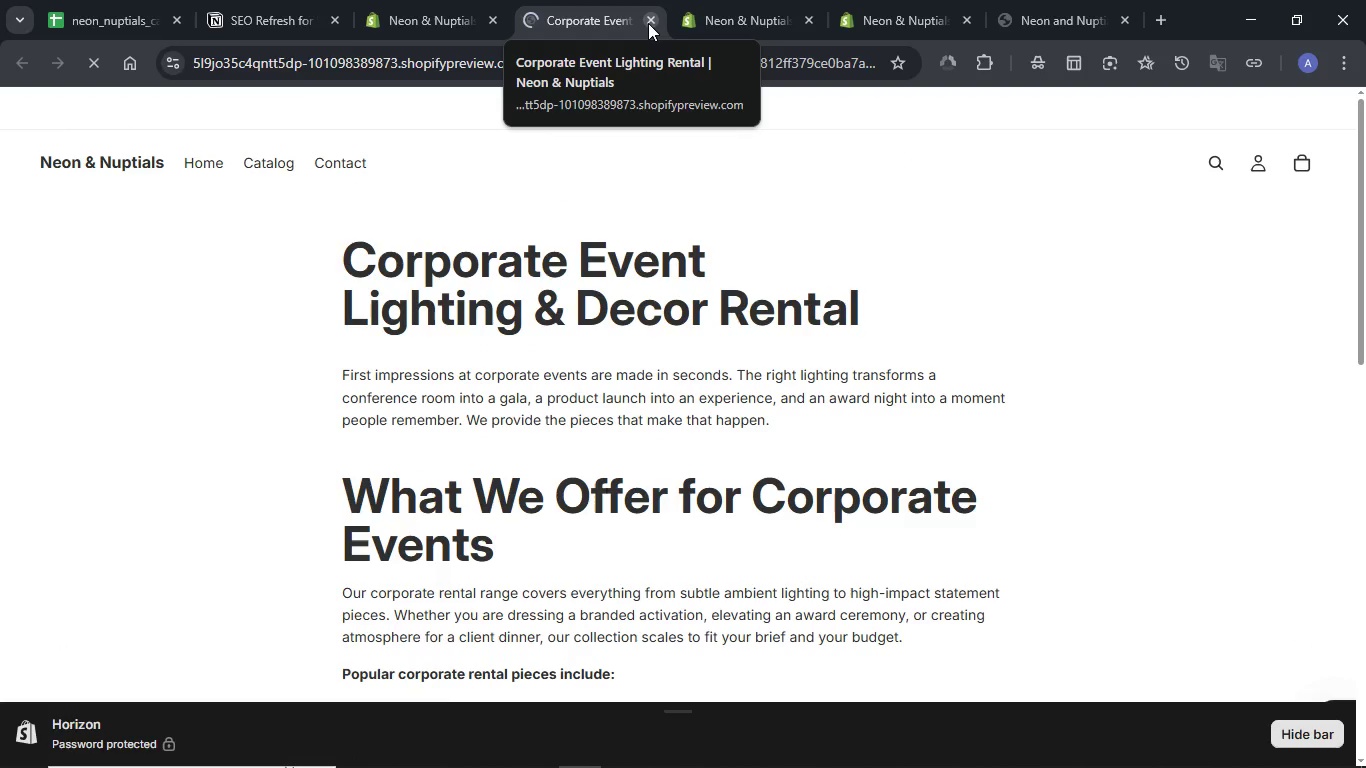 
left_click([648, 23])
 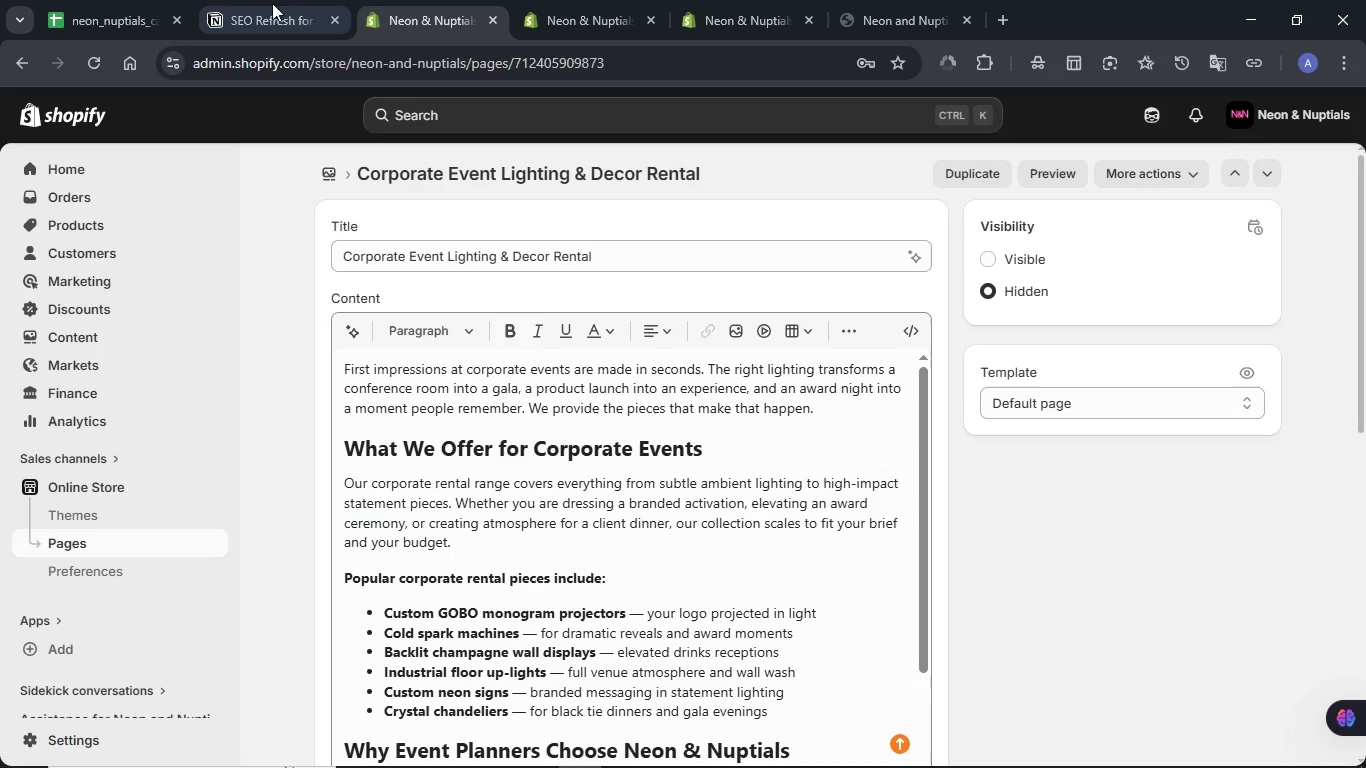 
left_click([255, 0])
 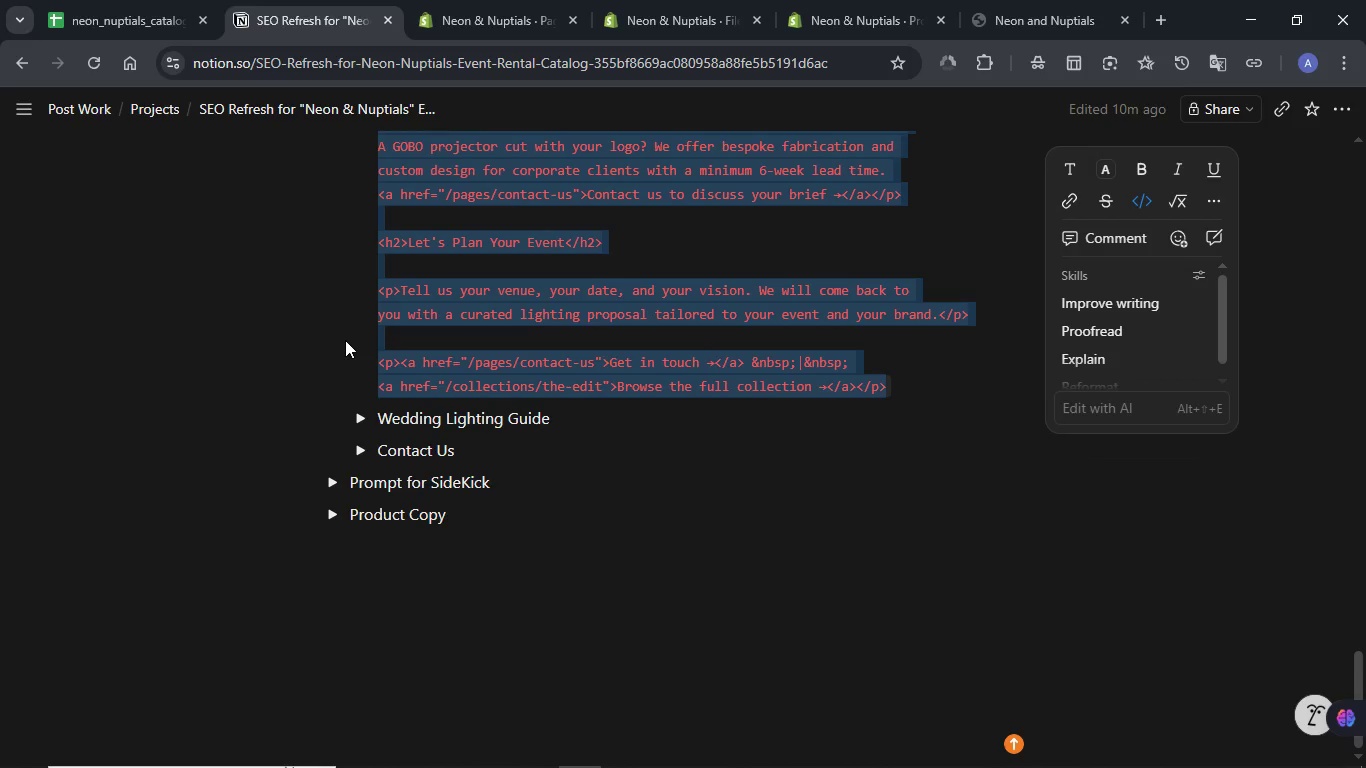 
scroll: coordinate [385, 325], scroll_direction: up, amount: 9.0
 